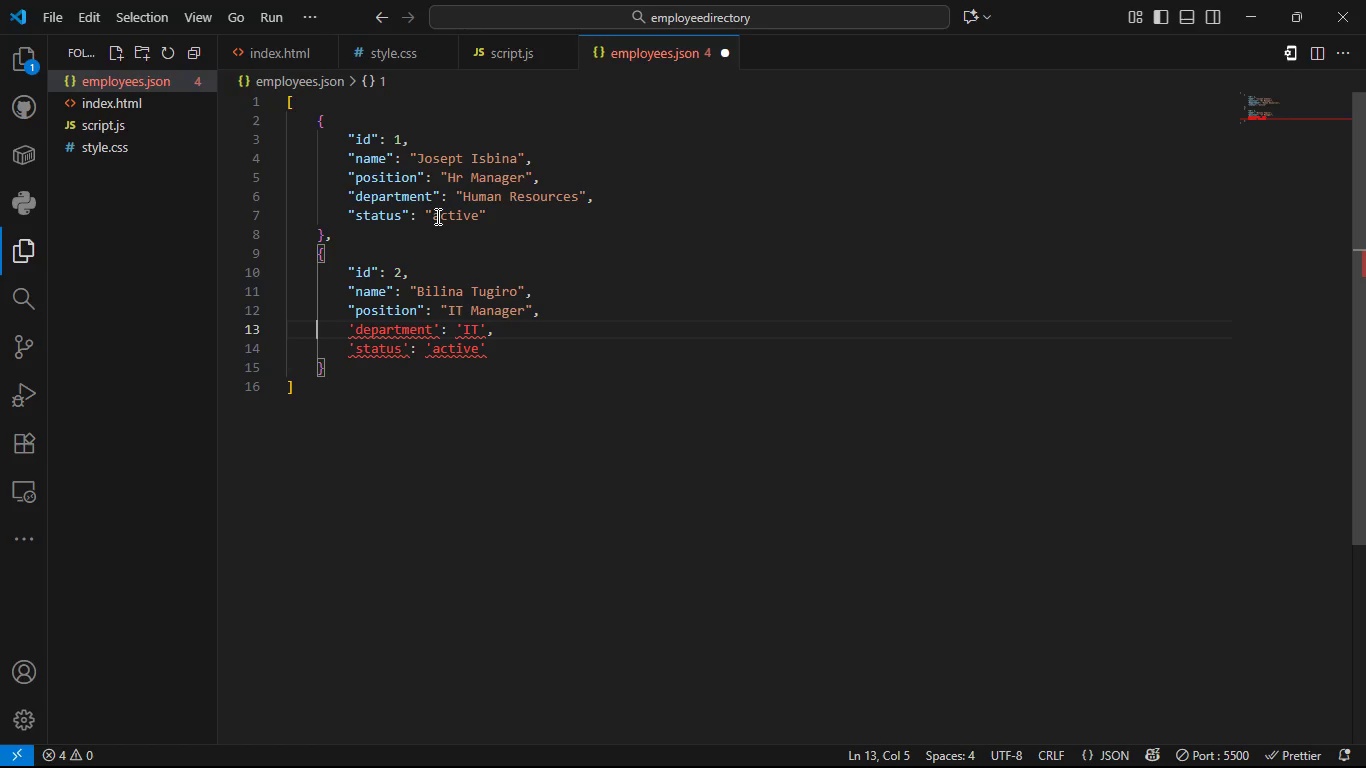 
hold_key(key=ArrowRight, duration=0.44)
 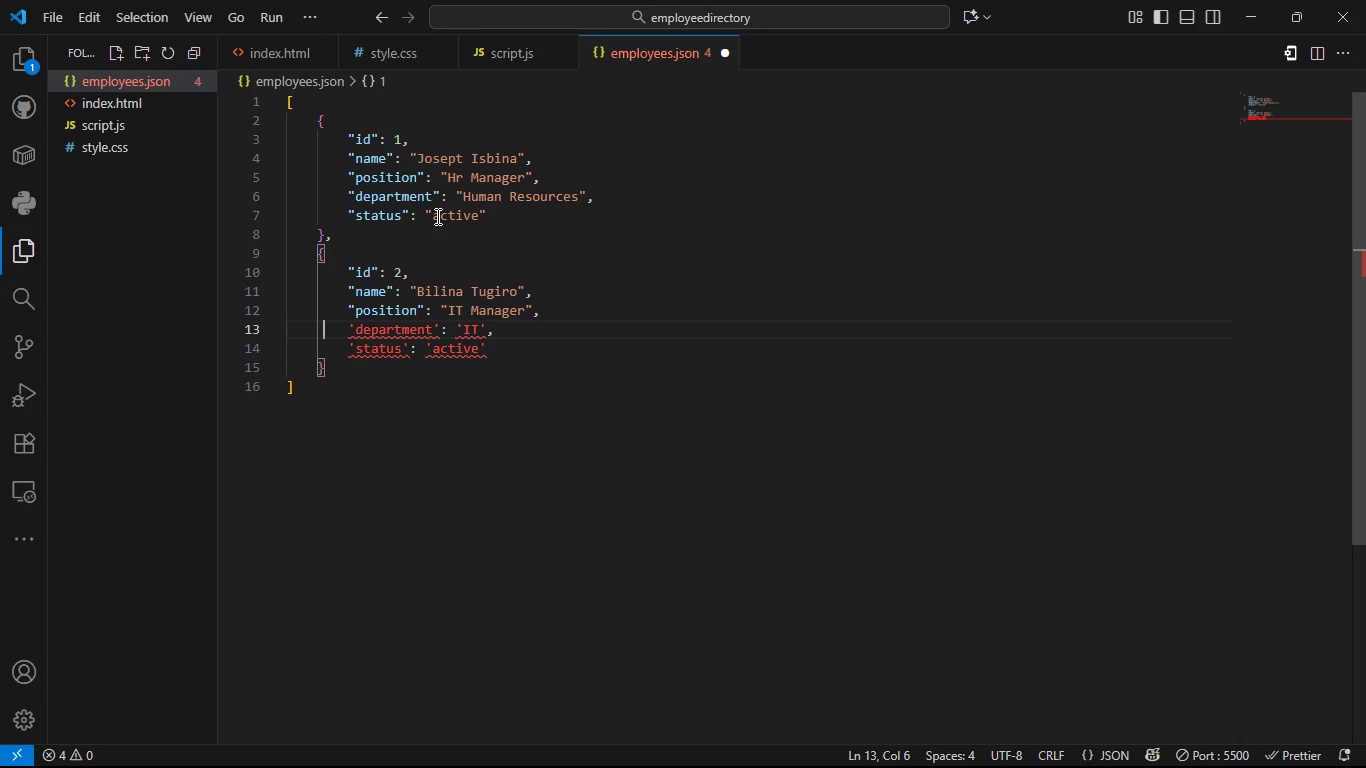 
key(ArrowRight)
 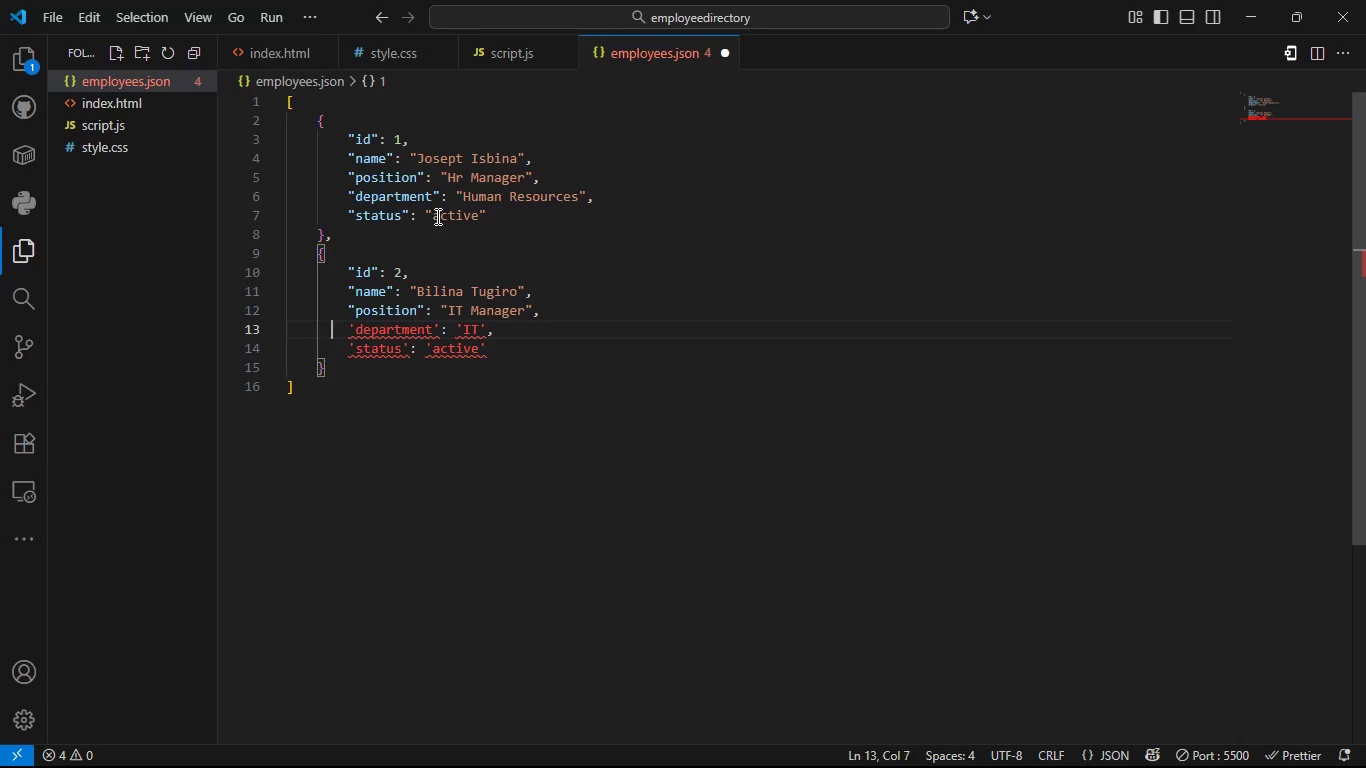 
key(ArrowRight)
 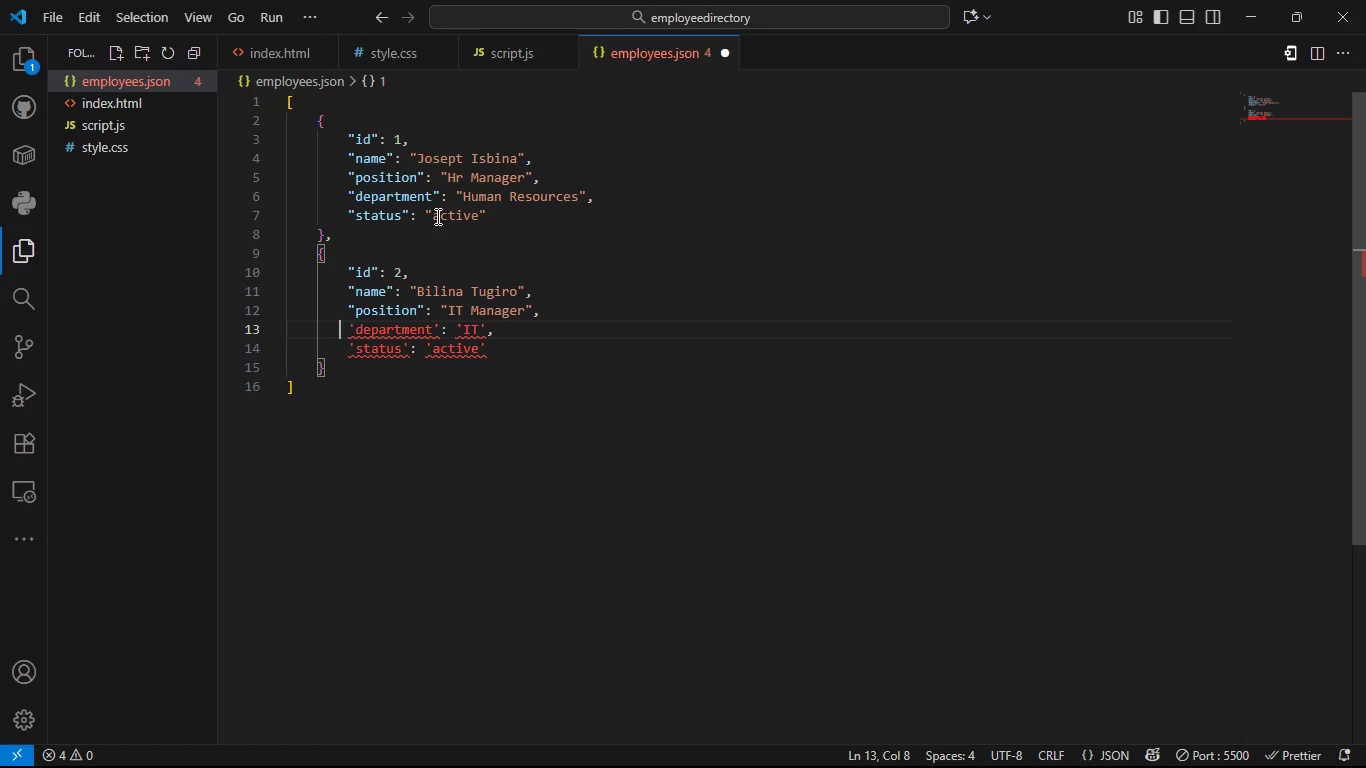 
key(ArrowRight)
 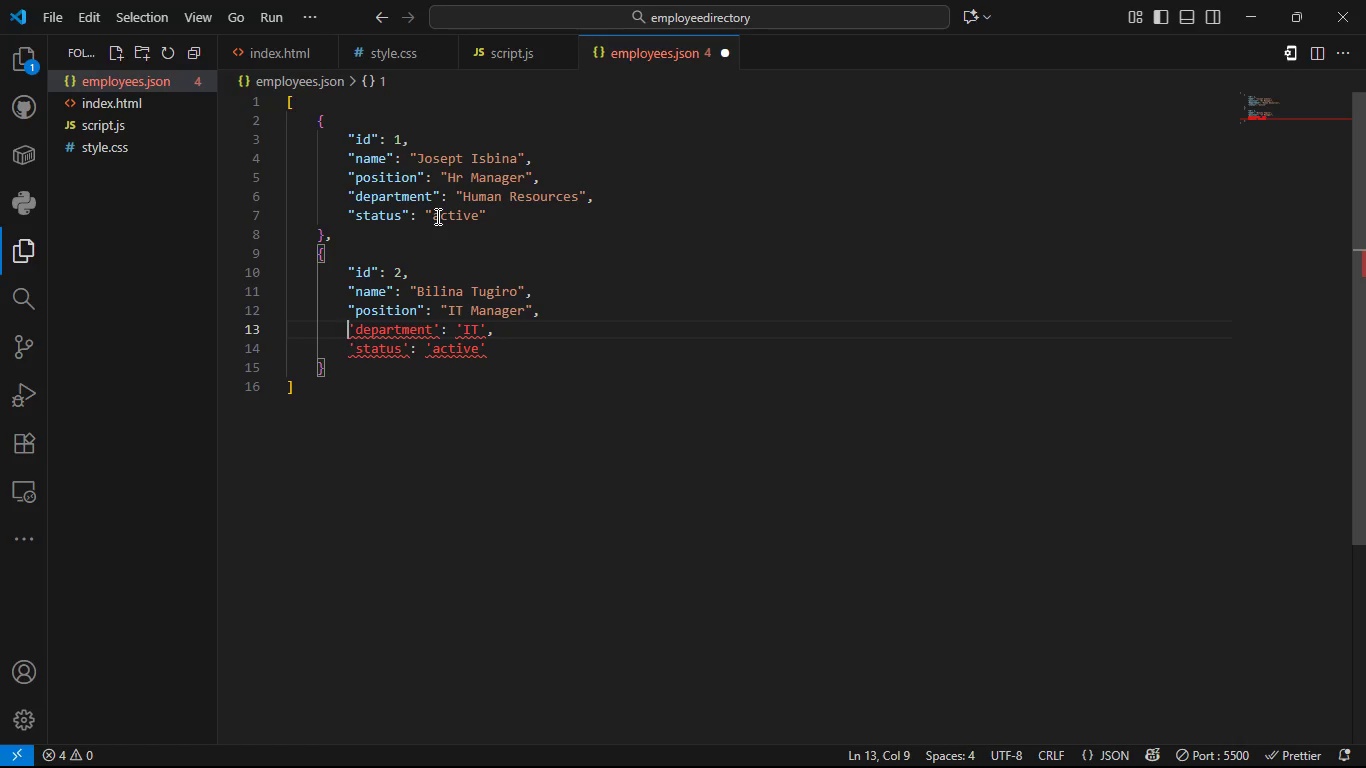 
key(ArrowRight)
 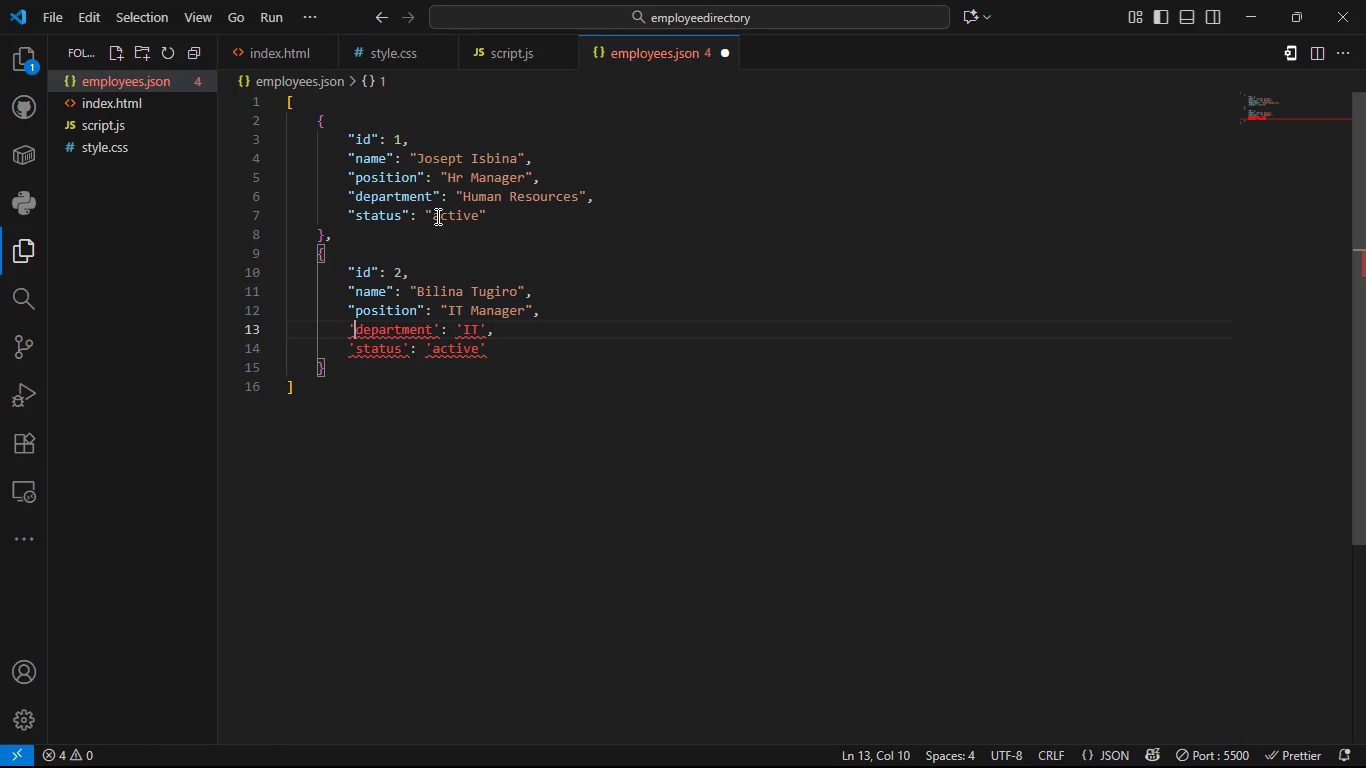 
key(ArrowRight)
 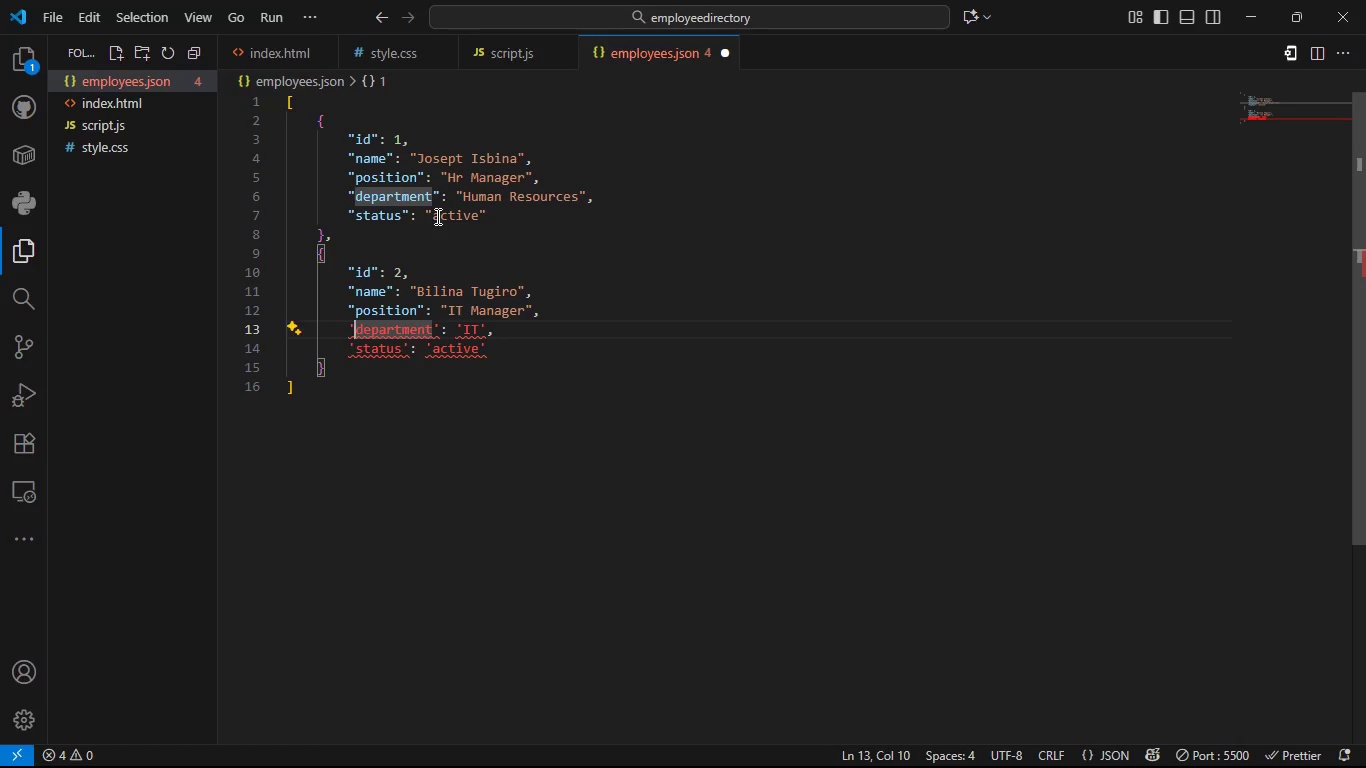 
key(Backspace)
 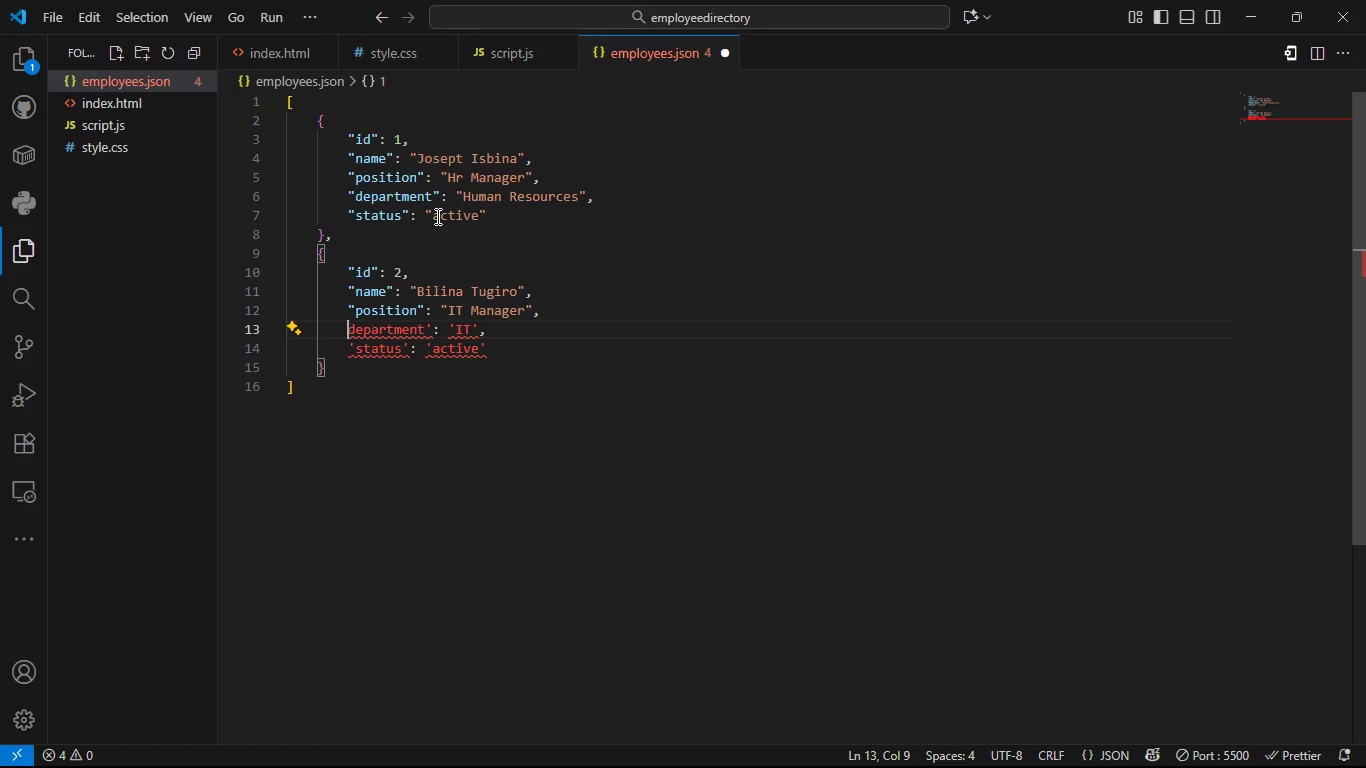 
key(Shift+ShiftLeft)
 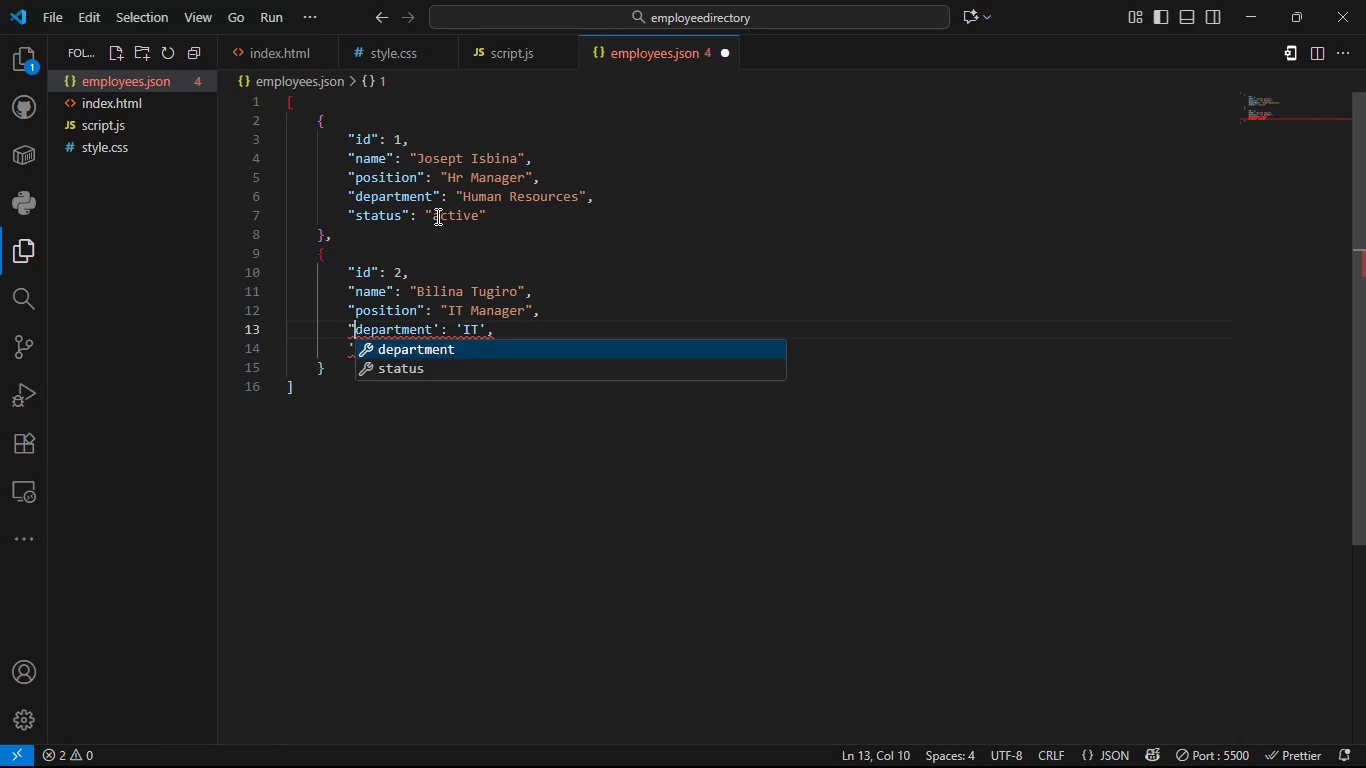 
key(Shift+Quote)
 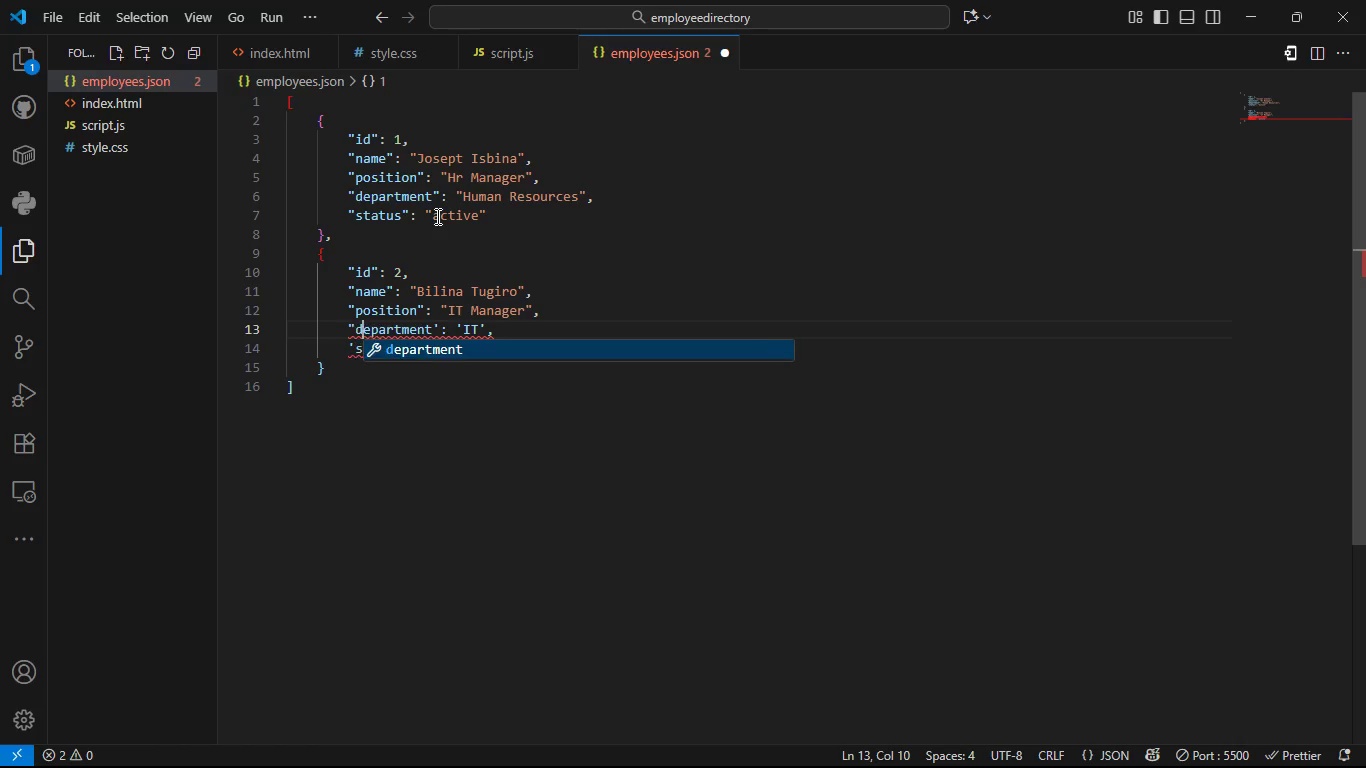 
hold_key(key=ArrowRight, duration=0.7)
 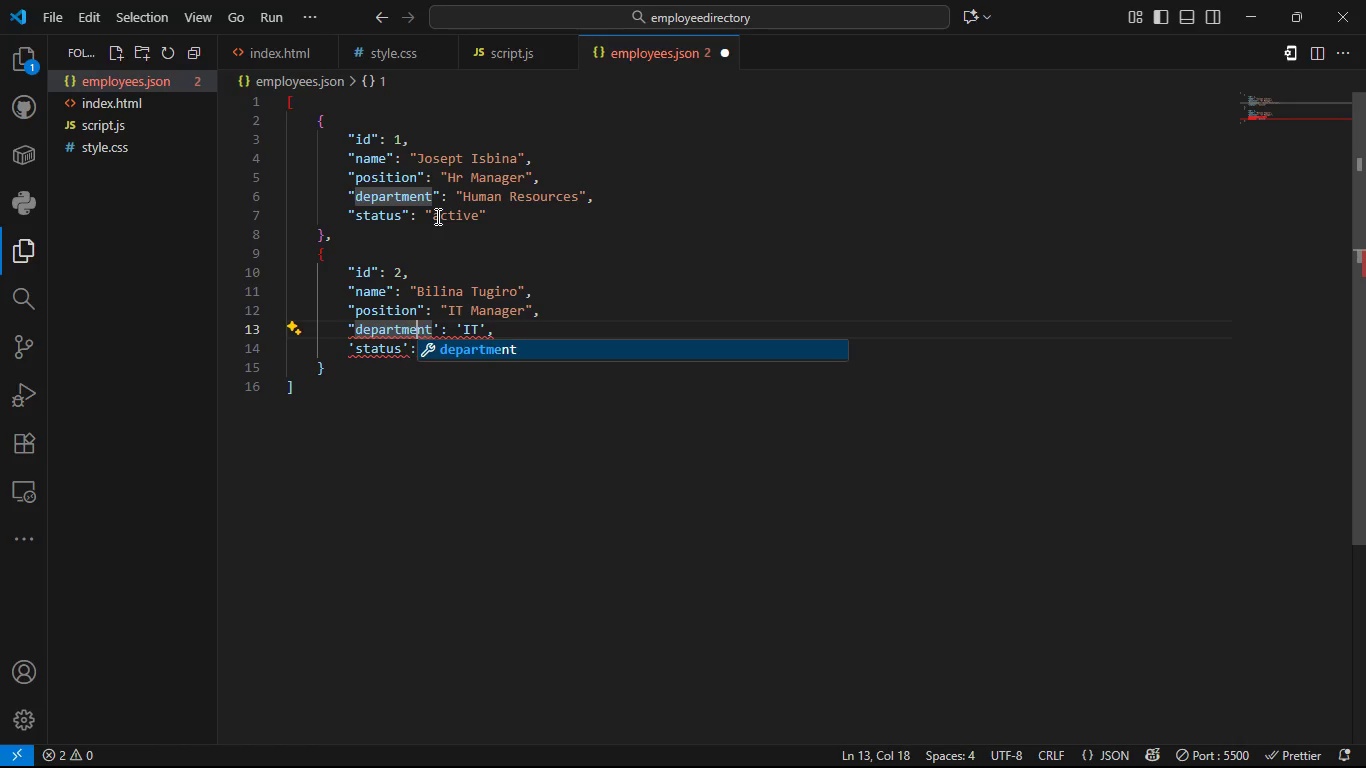 
key(ArrowRight)
 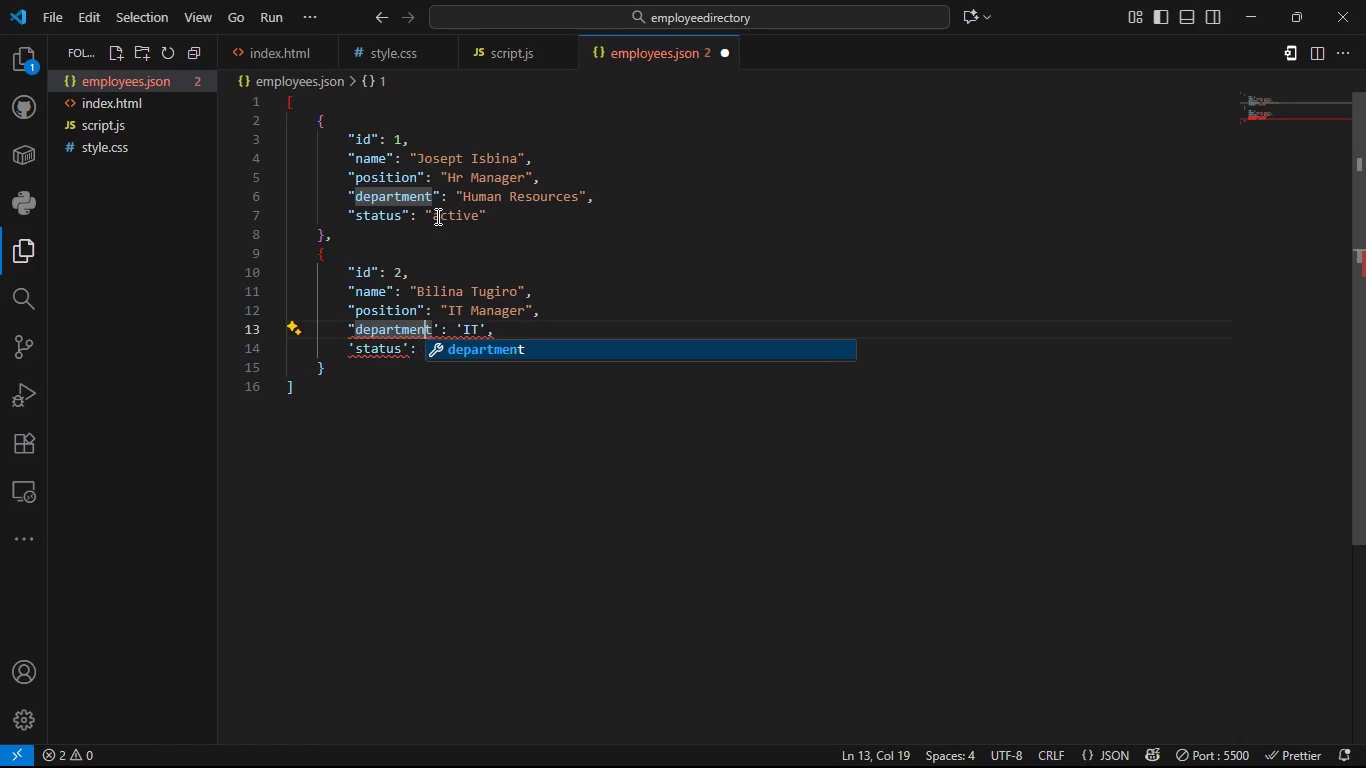 
key(ArrowRight)
 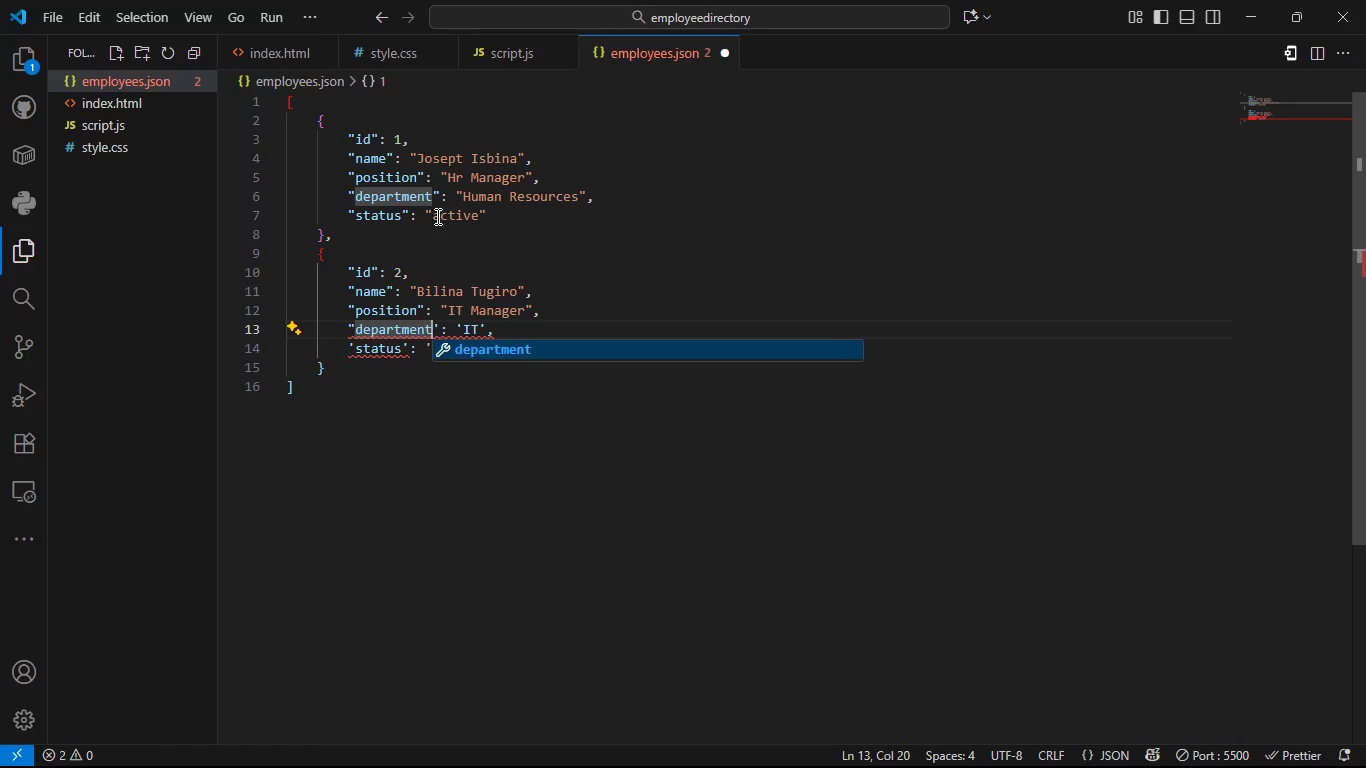 
key(ArrowRight)
 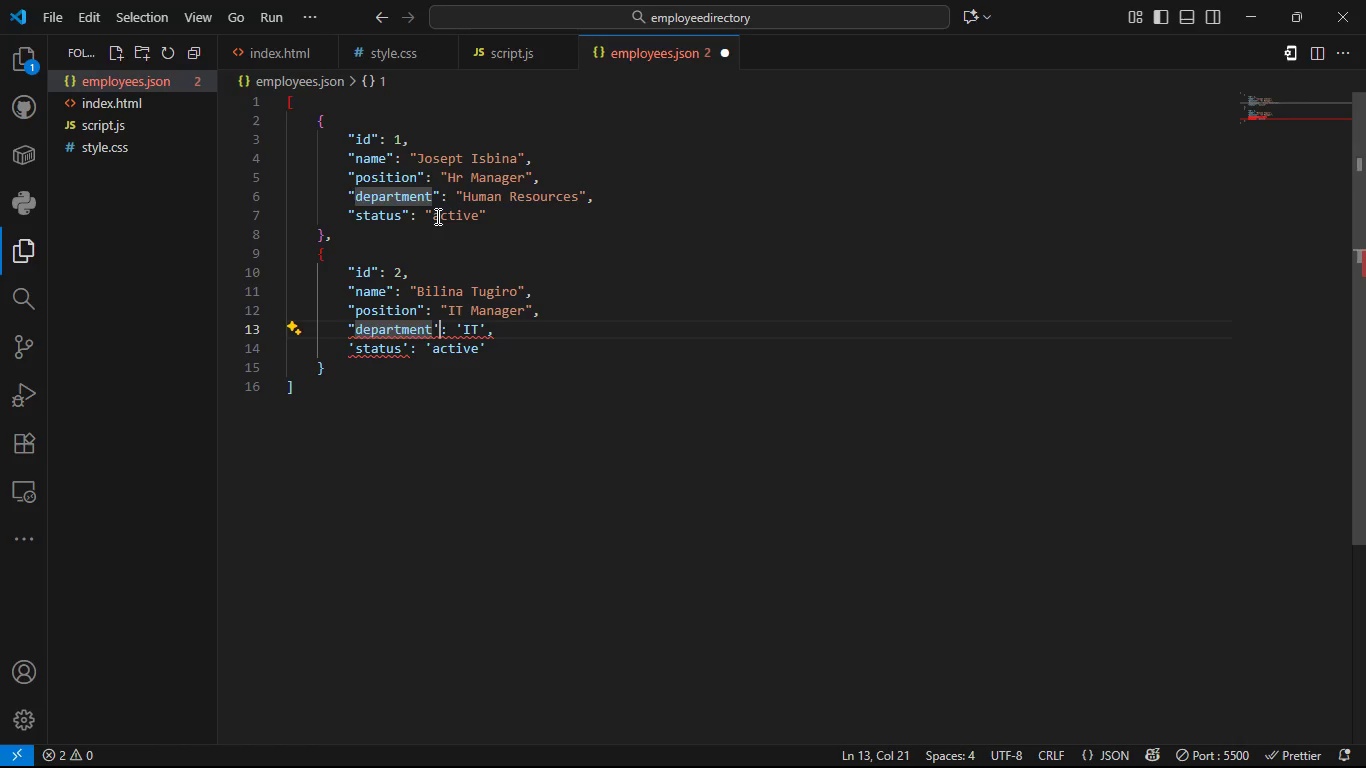 
key(ArrowRight)
 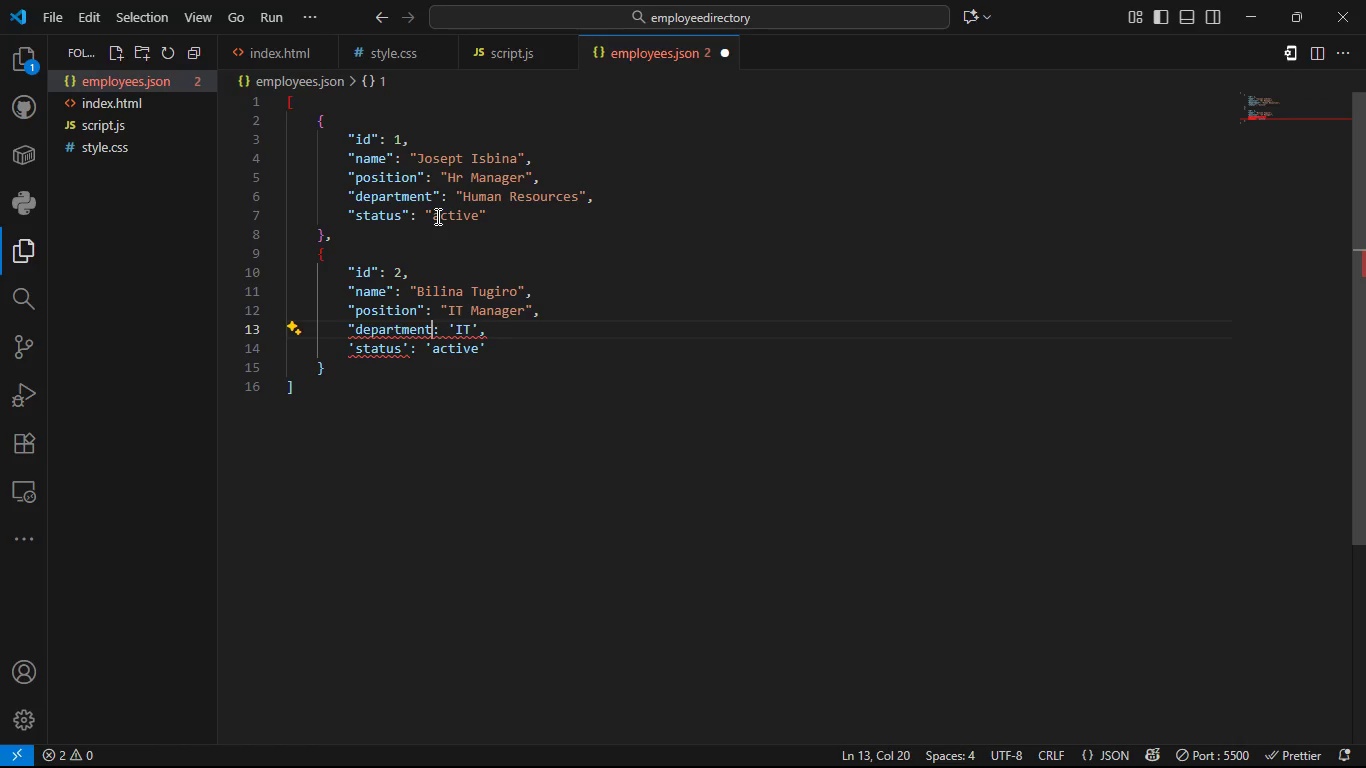 
key(Backspace)
 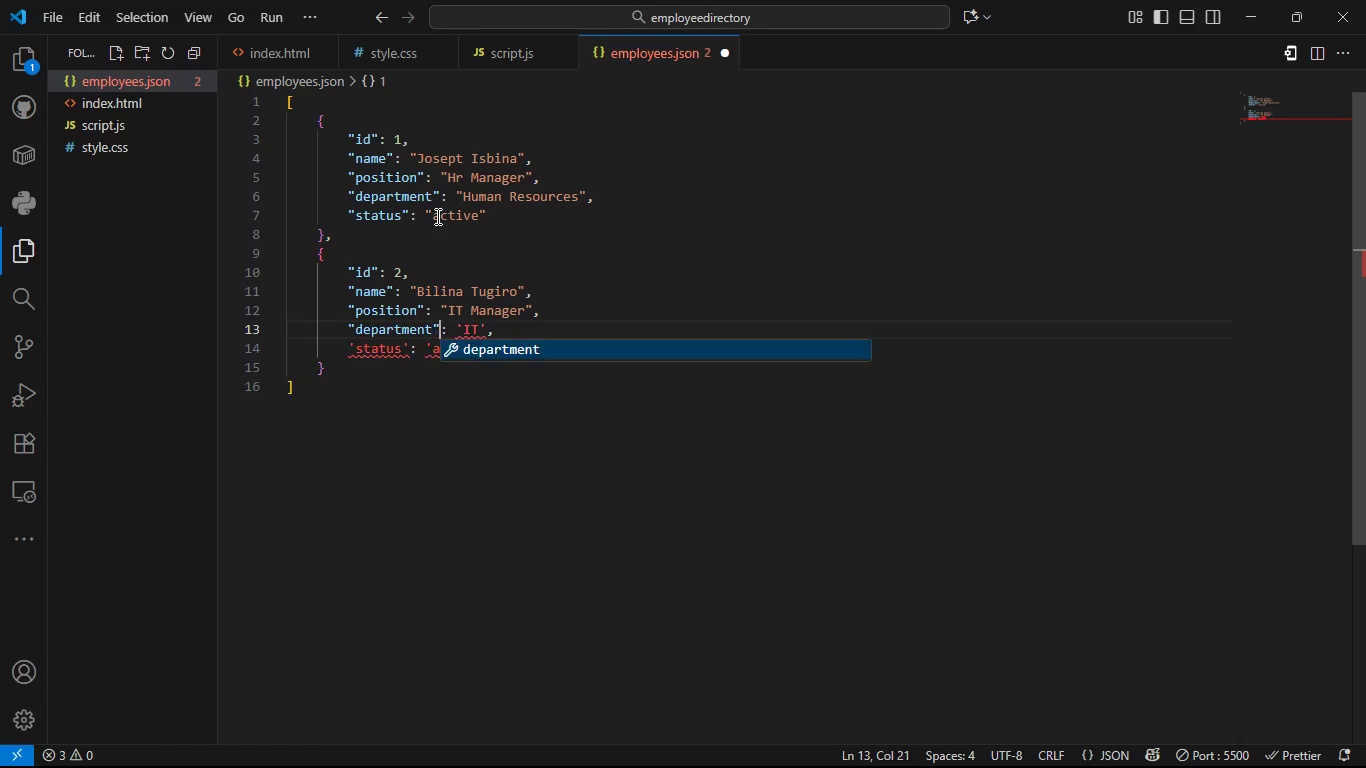 
key(Shift+Quote)
 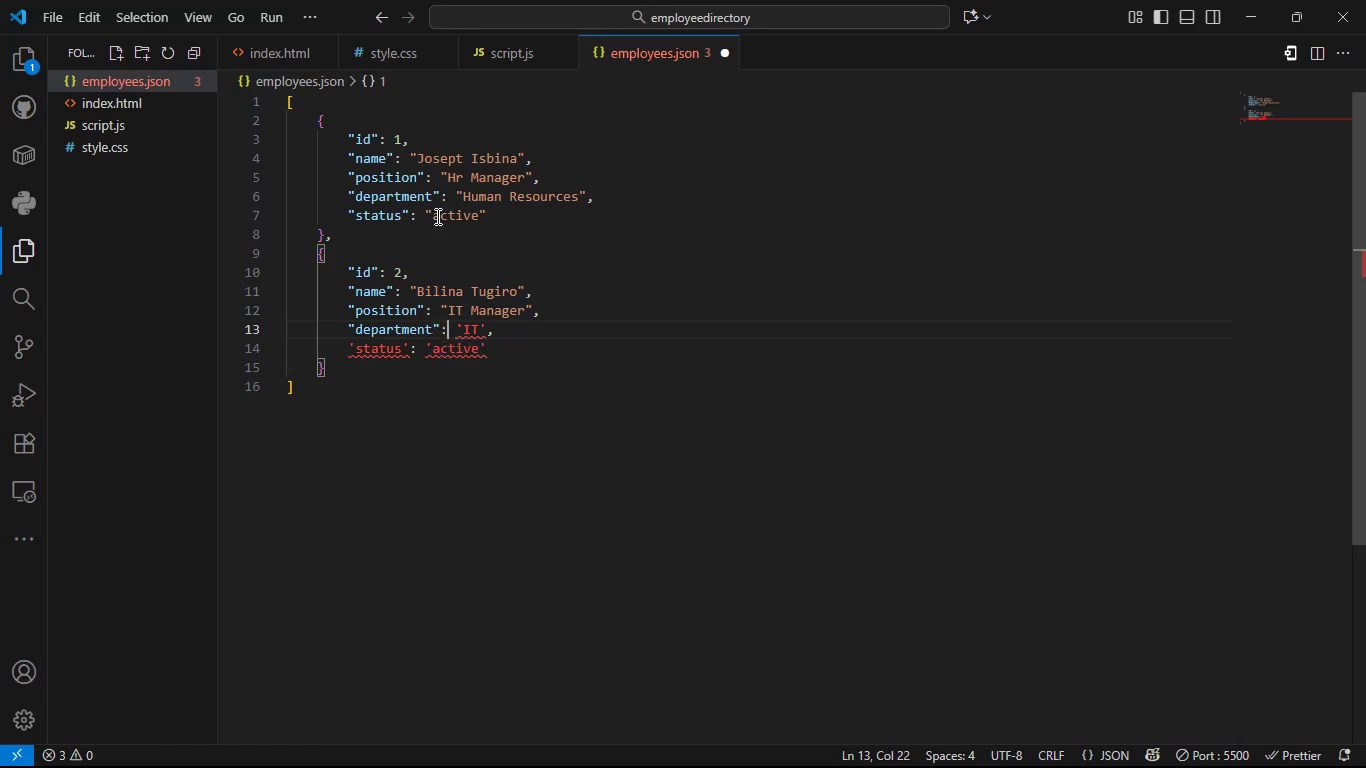 
key(ArrowRight)
 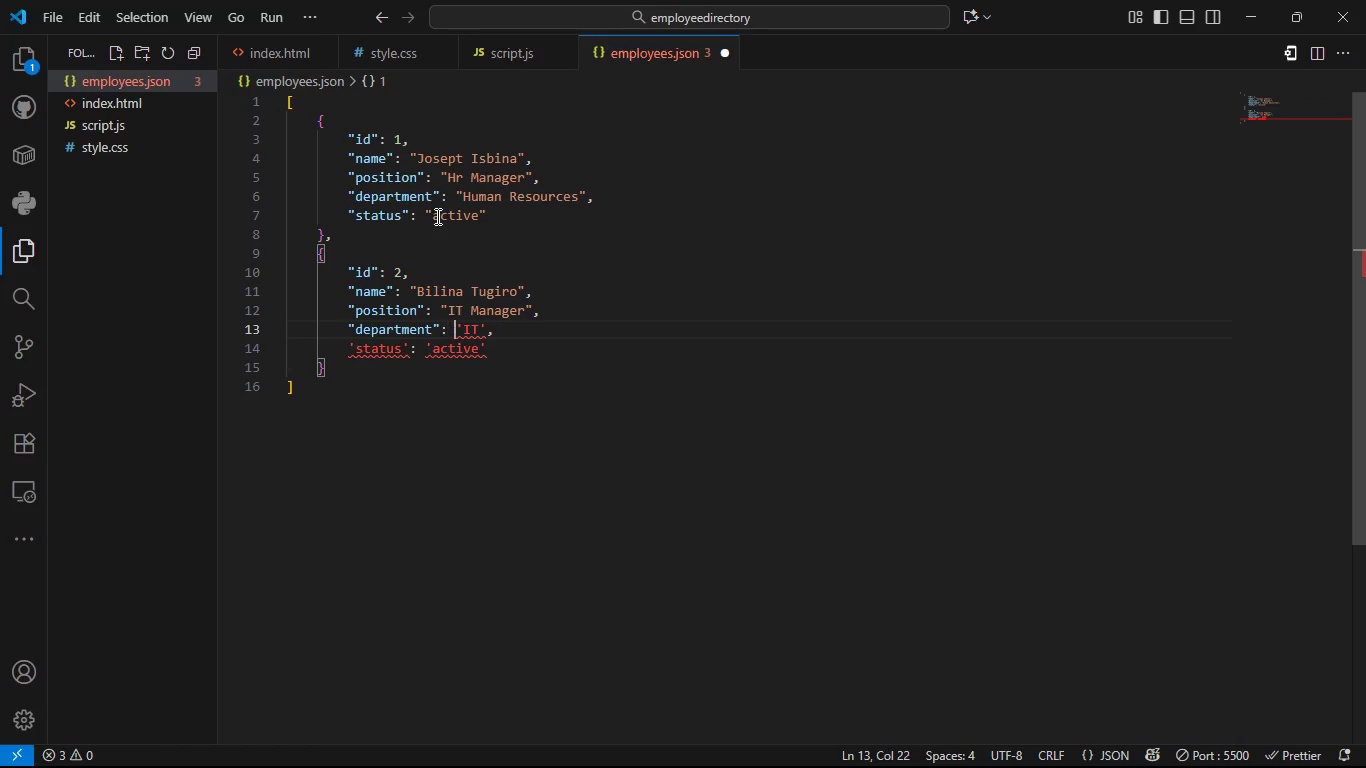 
key(ArrowRight)
 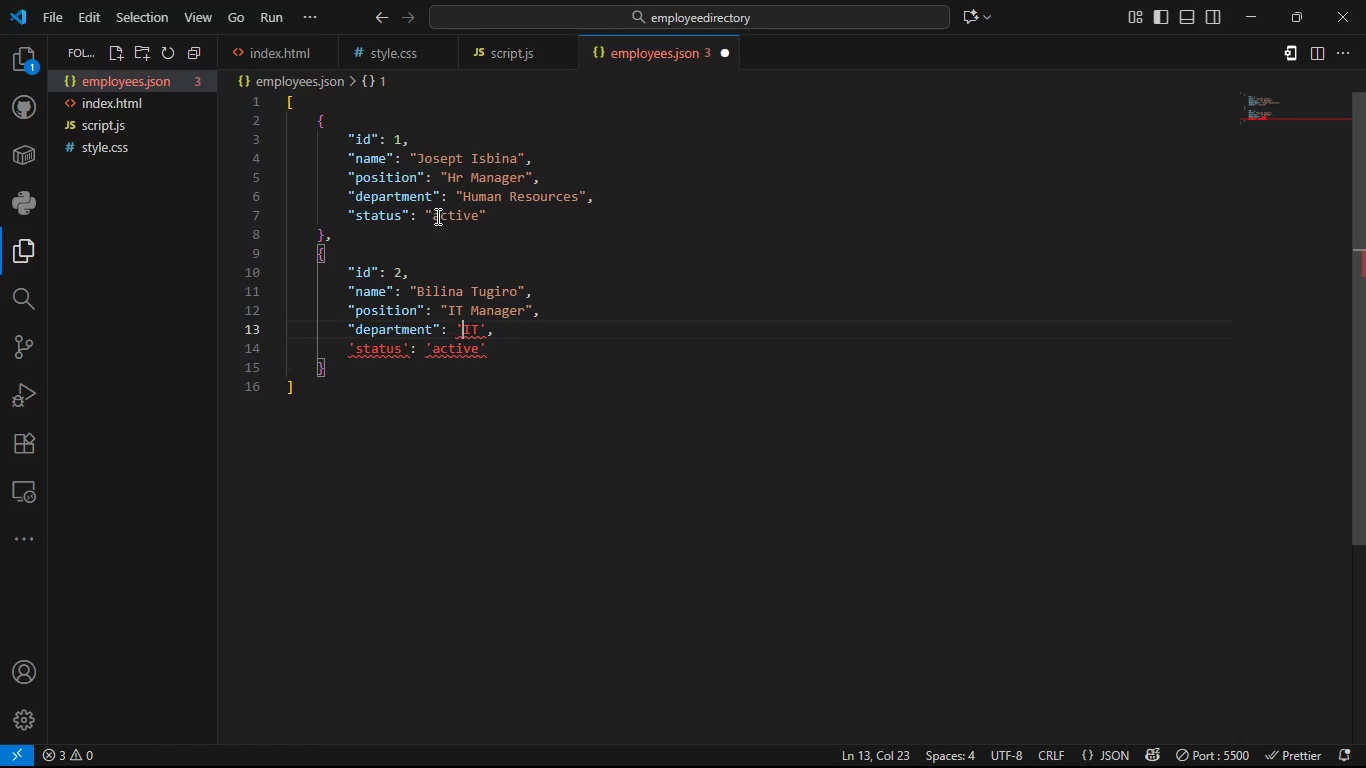 
key(ArrowRight)
 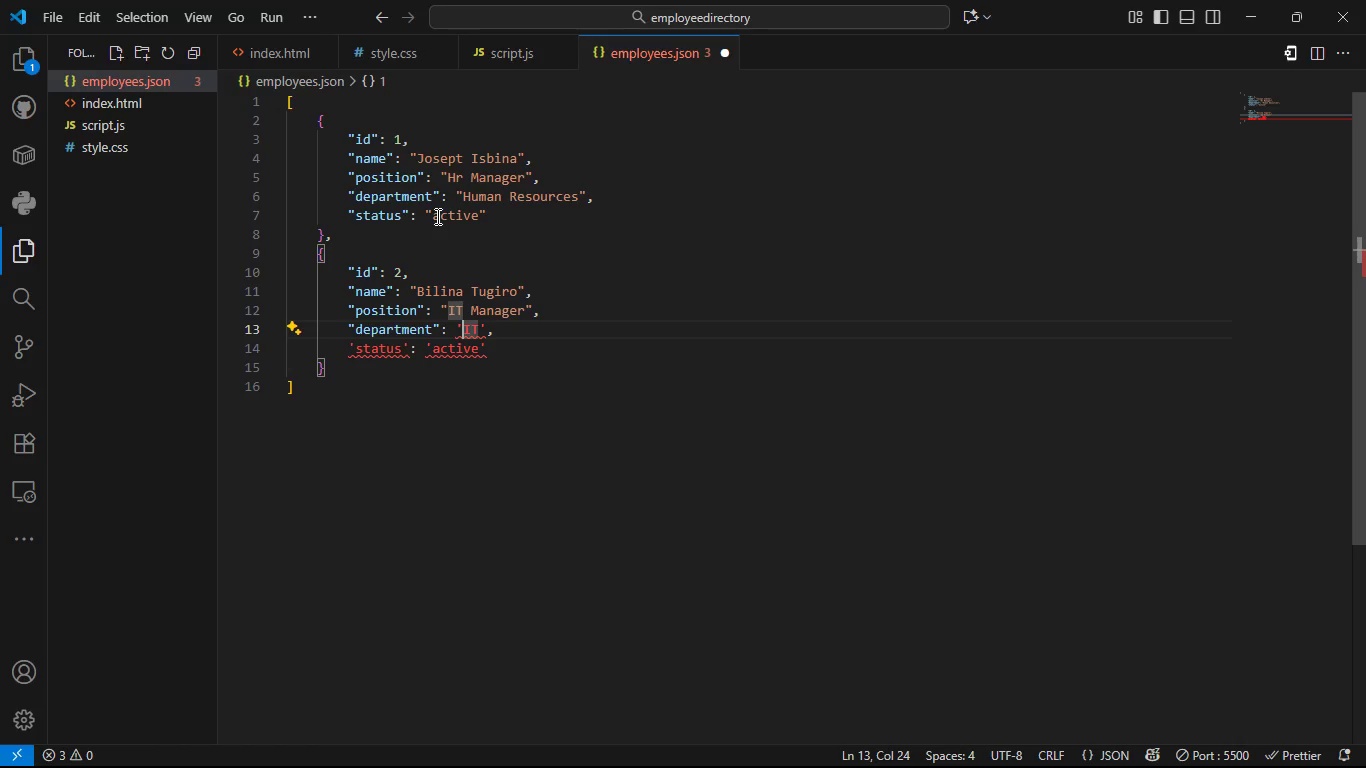 
key(Backspace)
 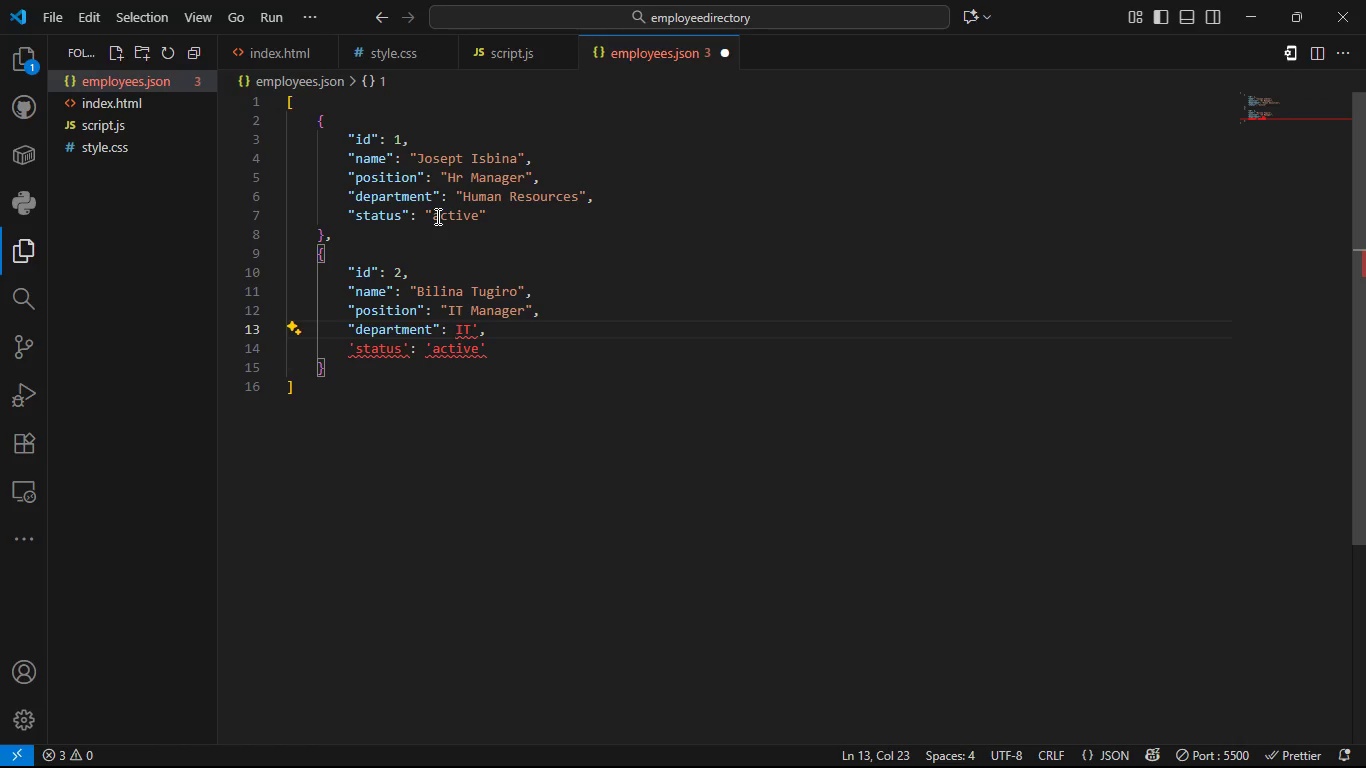 
key(Shift+Quote)
 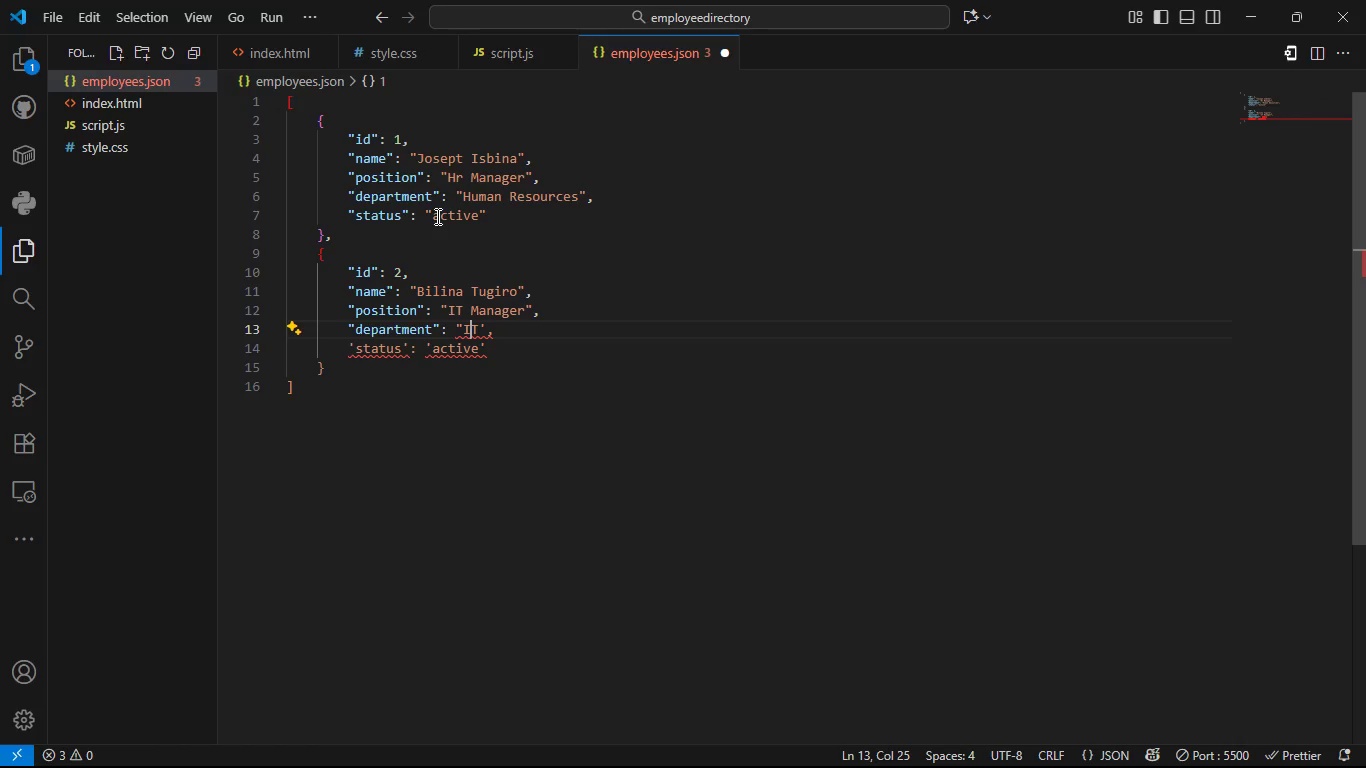 
key(ArrowRight)
 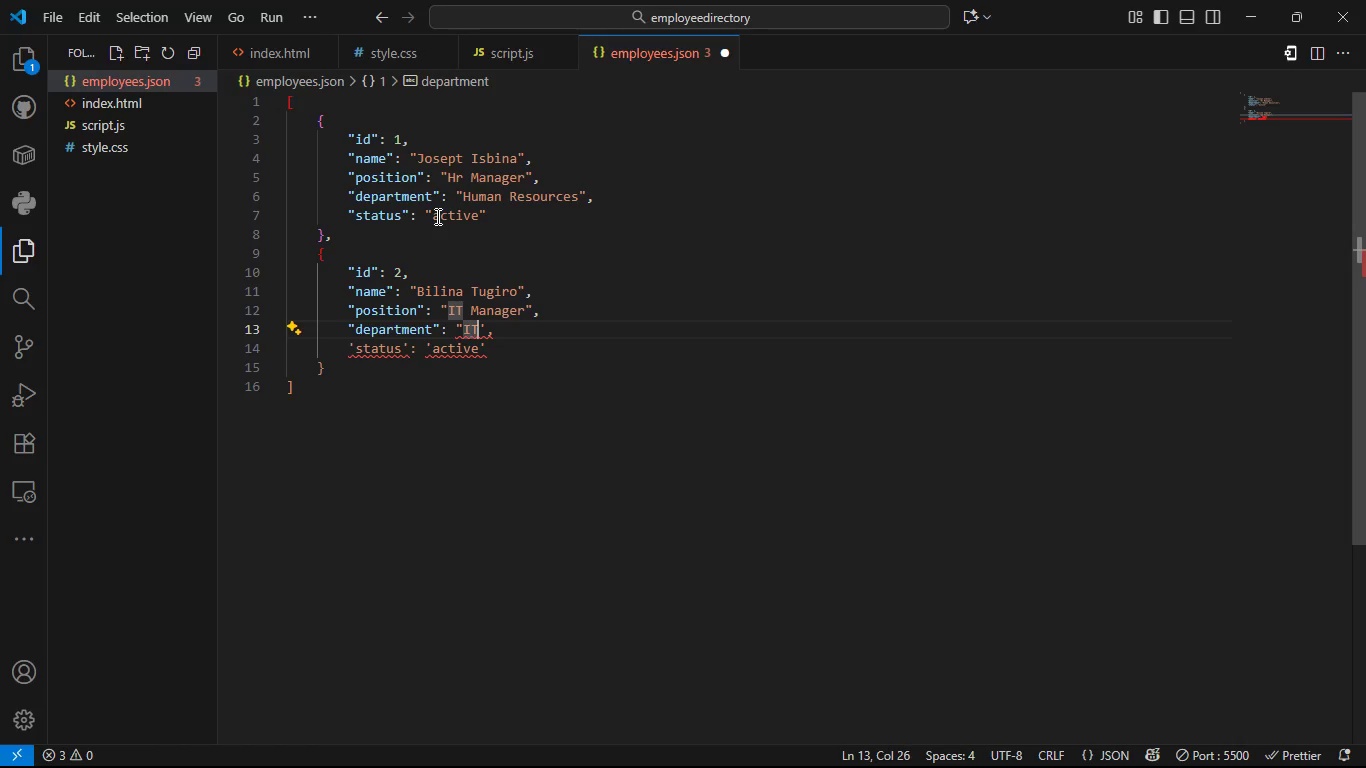 
key(ArrowRight)
 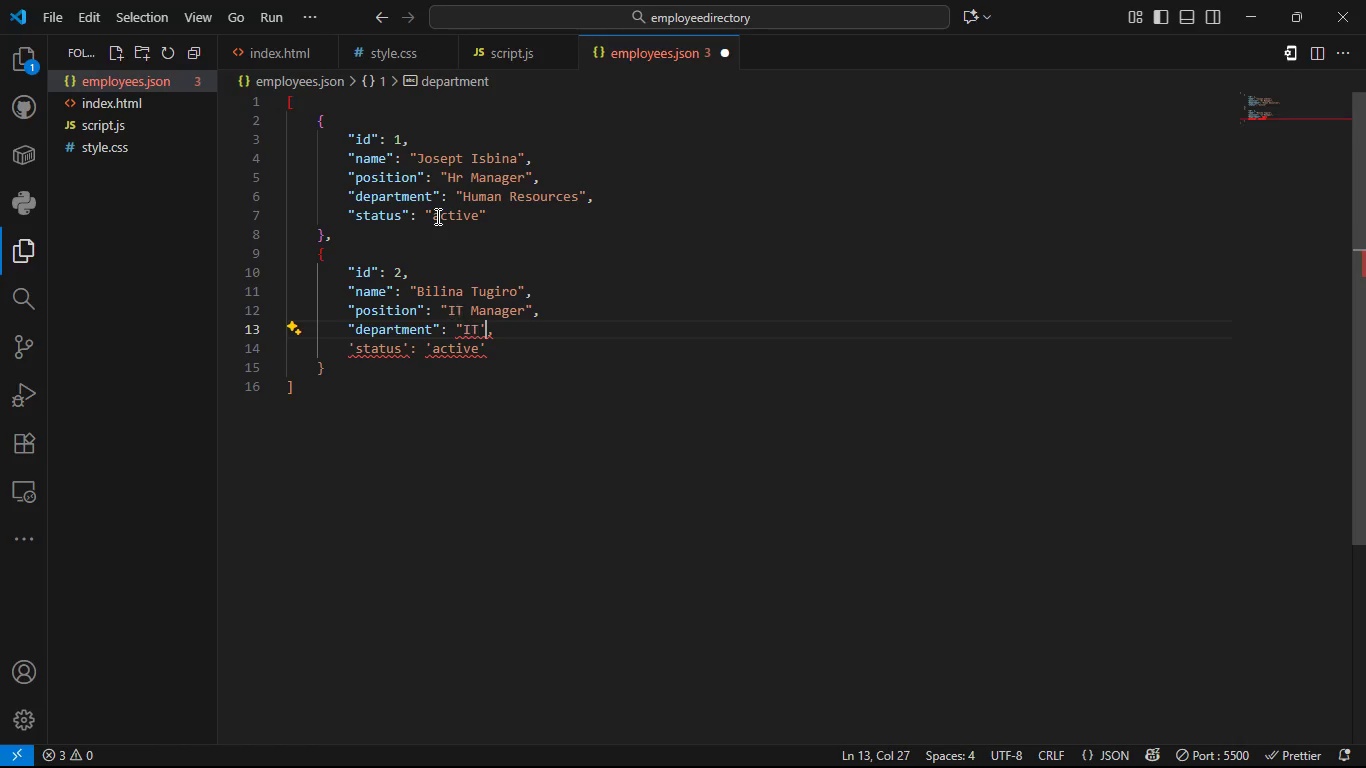 
key(ArrowRight)
 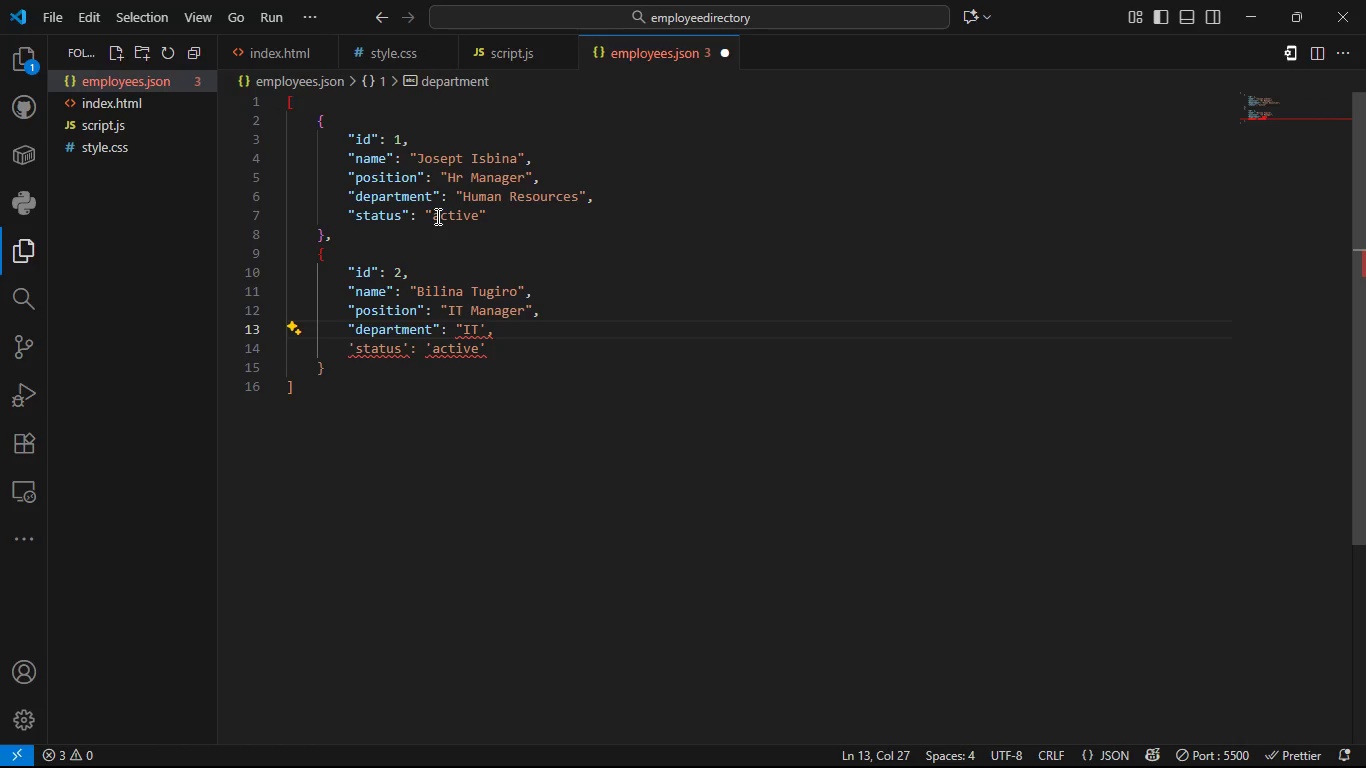 
hold_key(key=ShiftLeft, duration=0.34)
 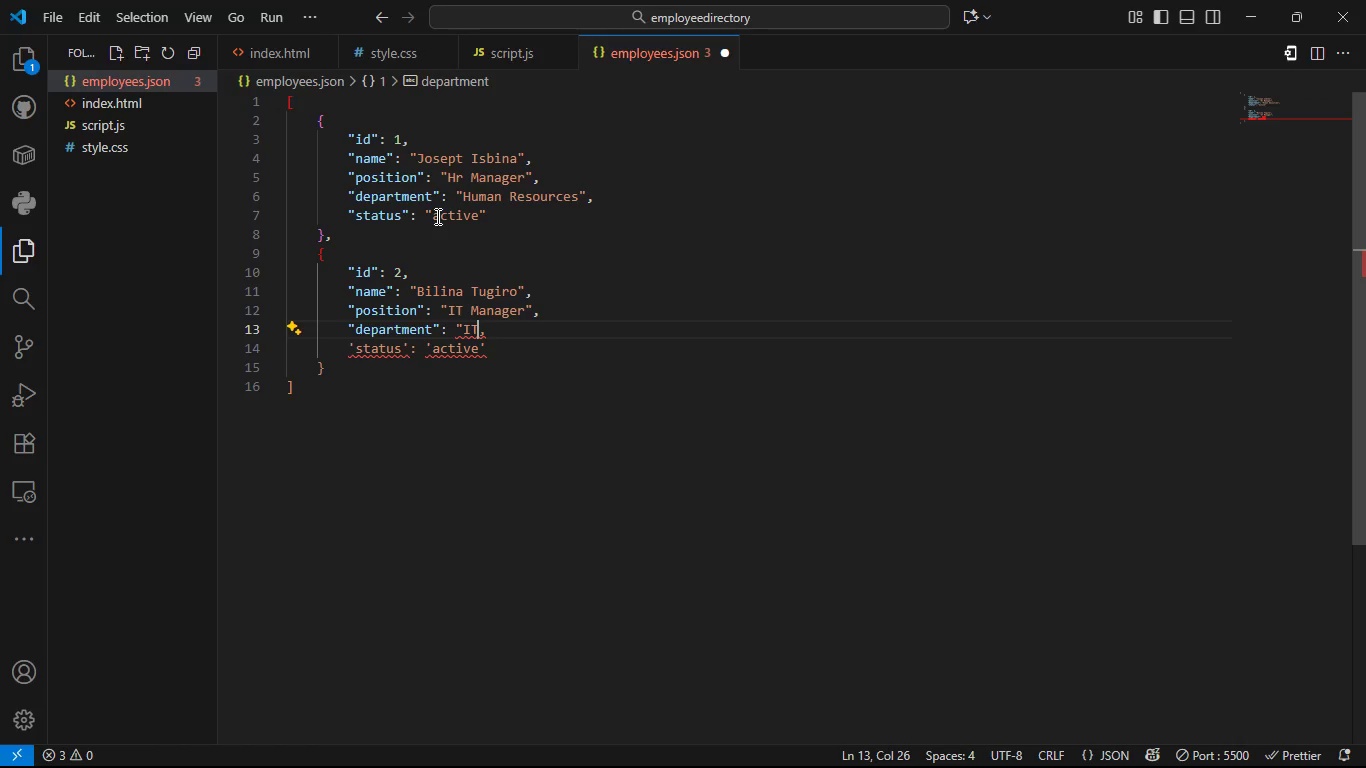 
key(Backspace)
 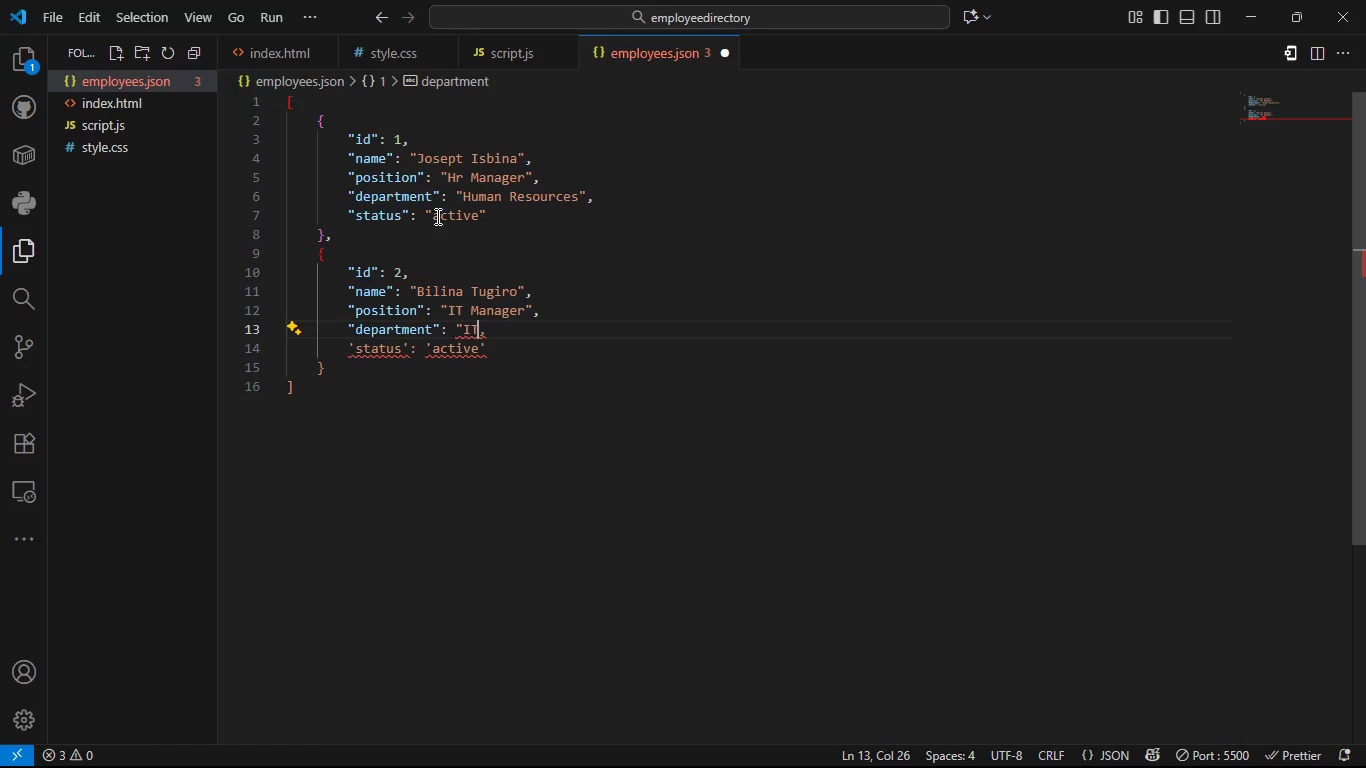 
key(Shift+Quote)
 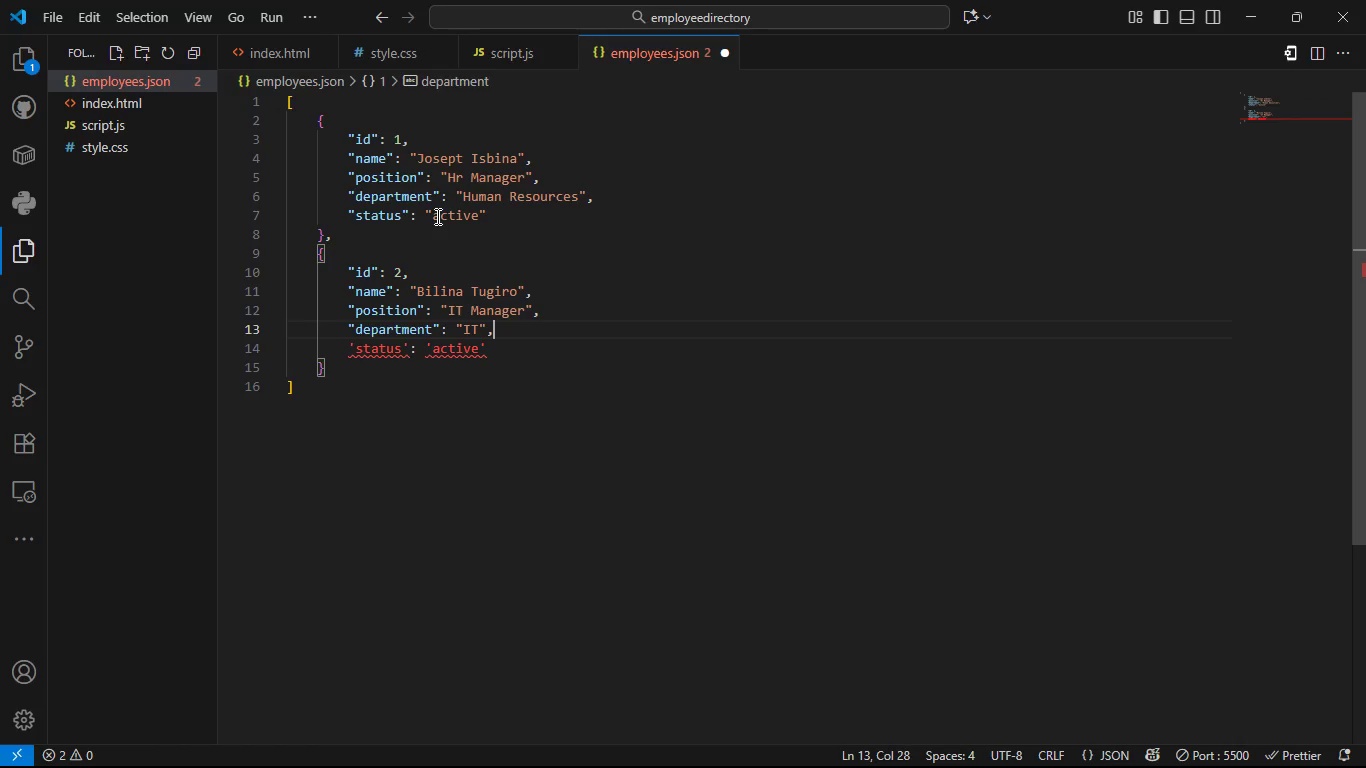 
key(ArrowRight)
 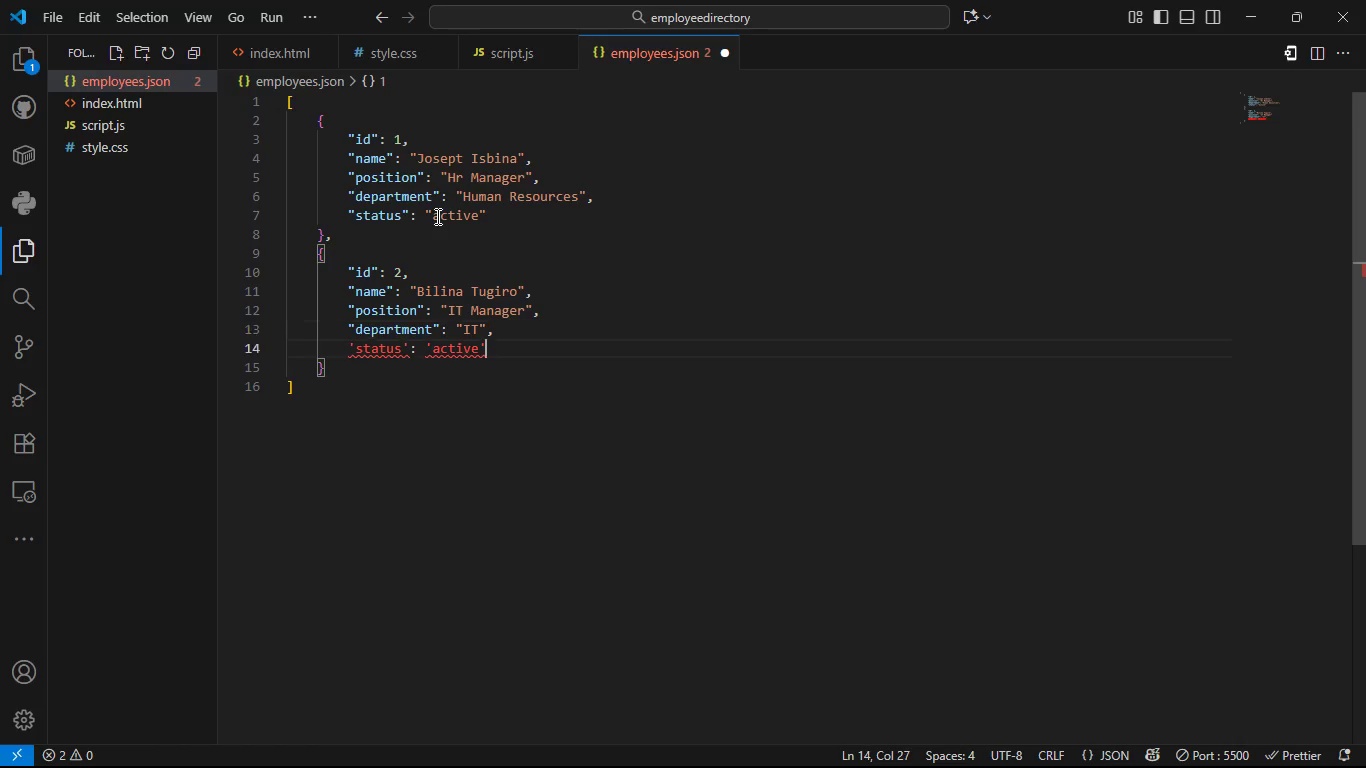 
key(ArrowDown)
 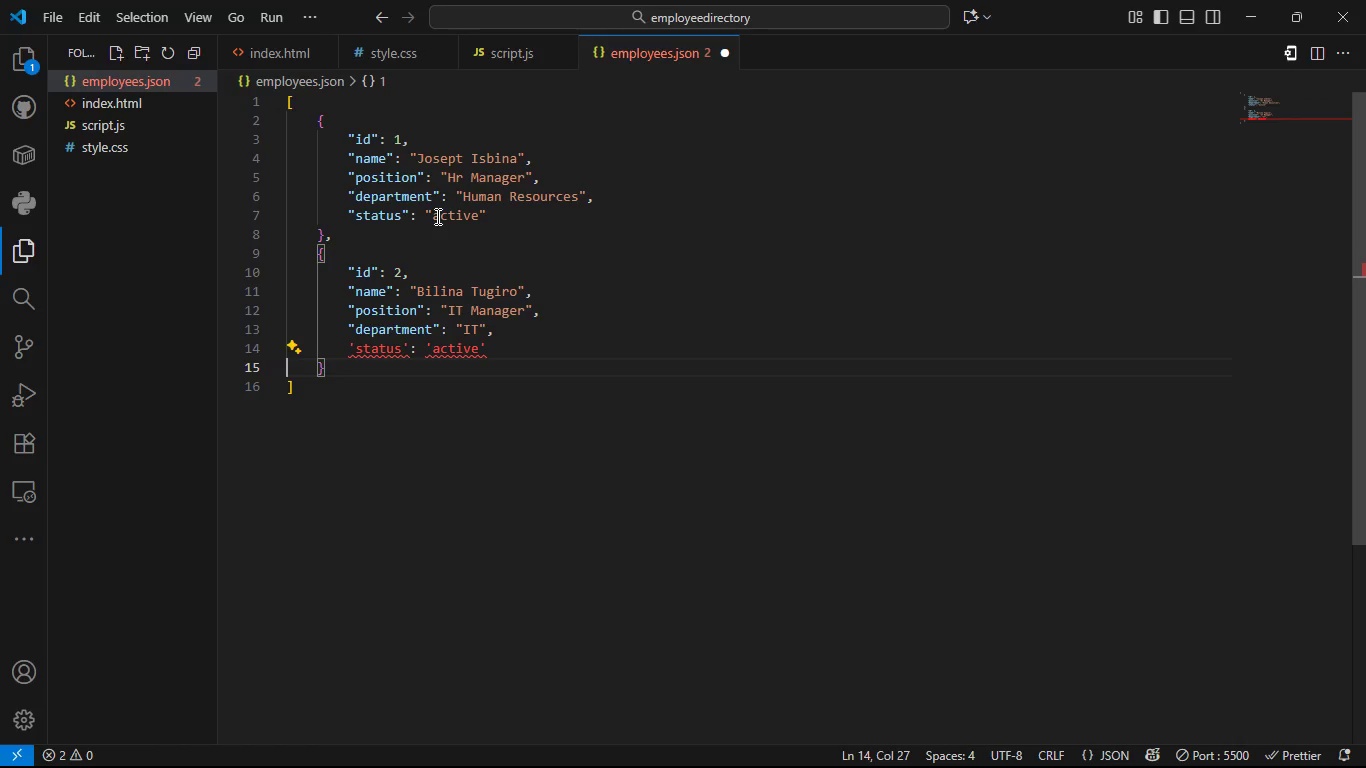 
key(ArrowRight)
 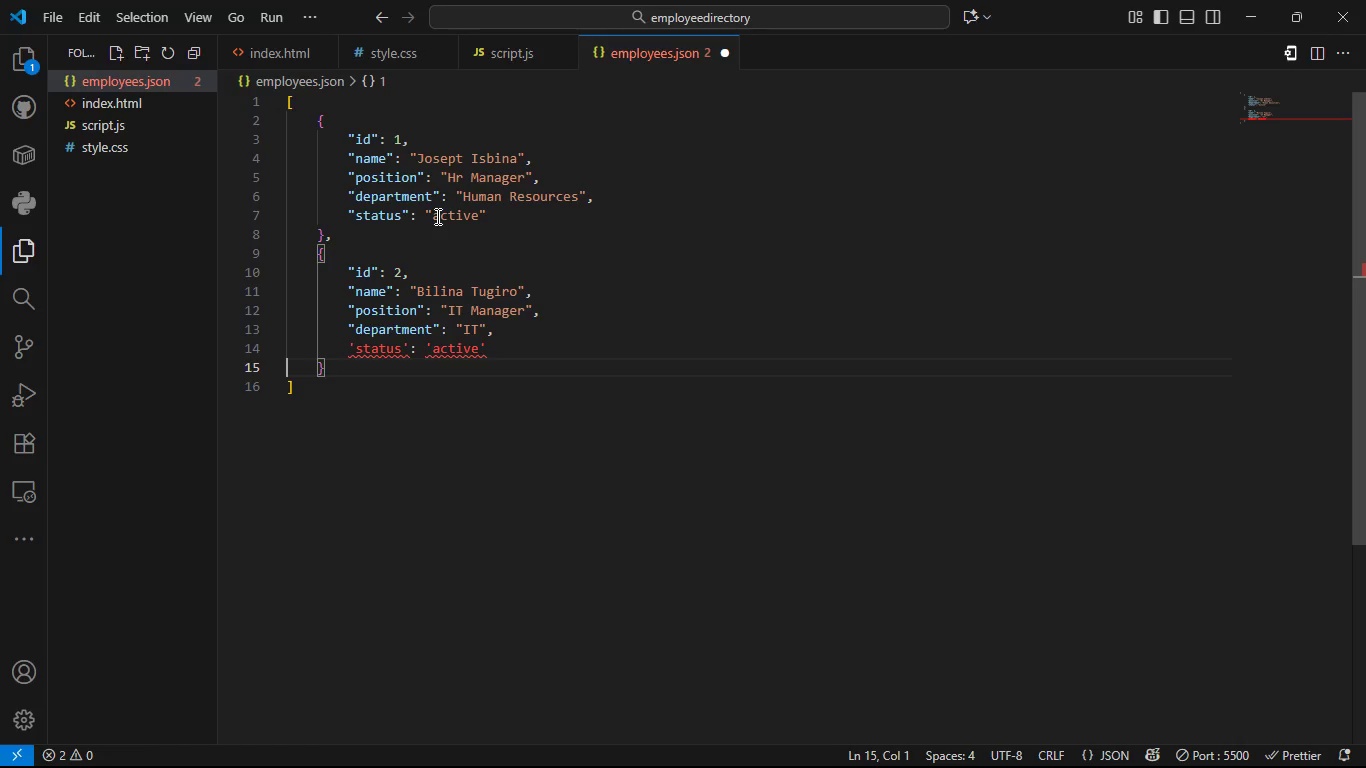 
key(ArrowLeft)
 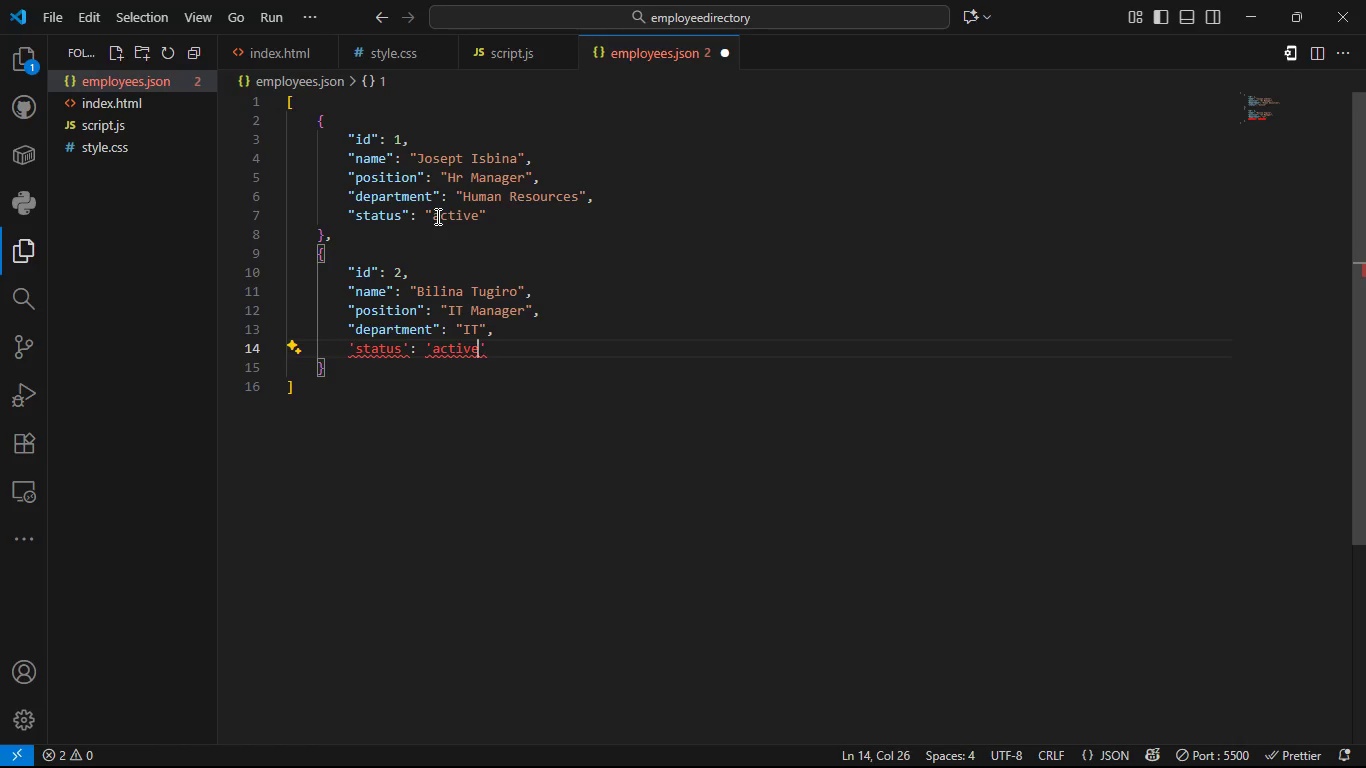 
key(ArrowLeft)
 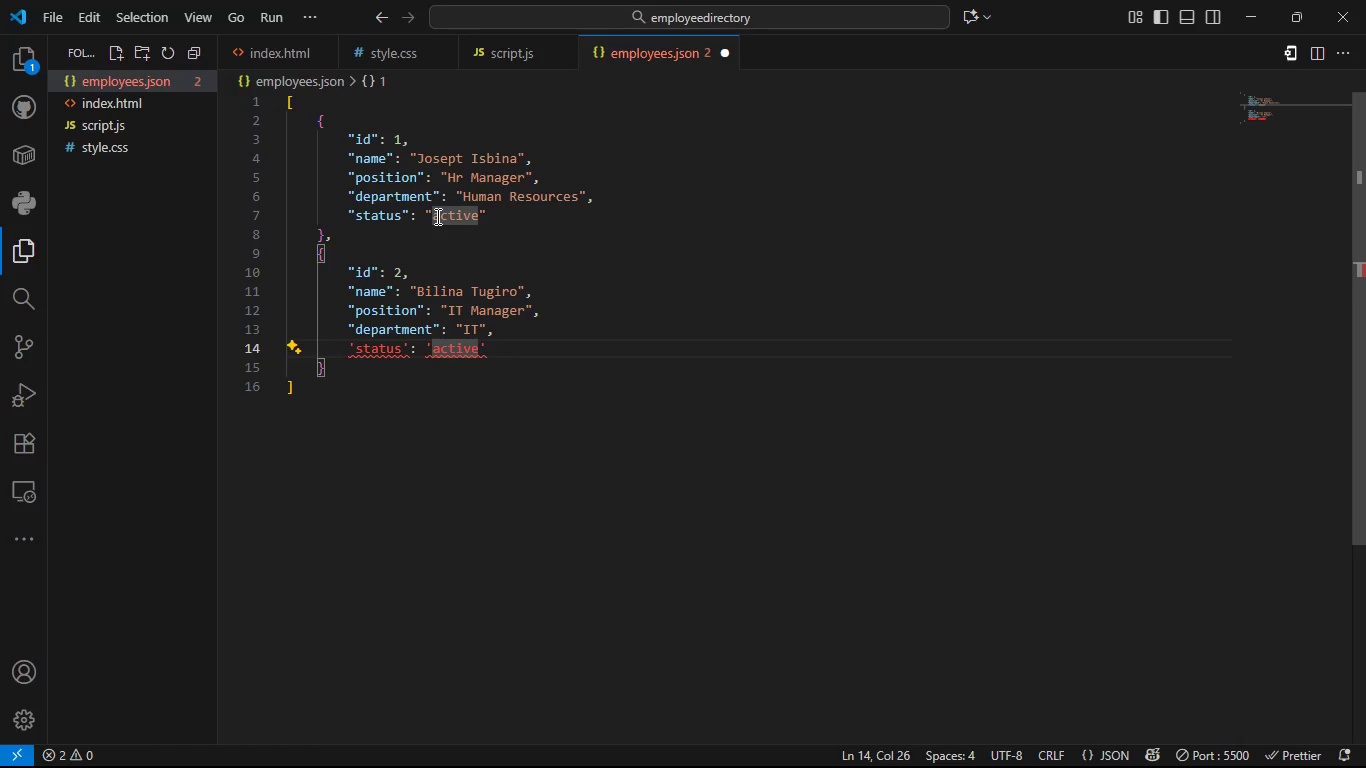 
key(Shift+ArrowRight)
 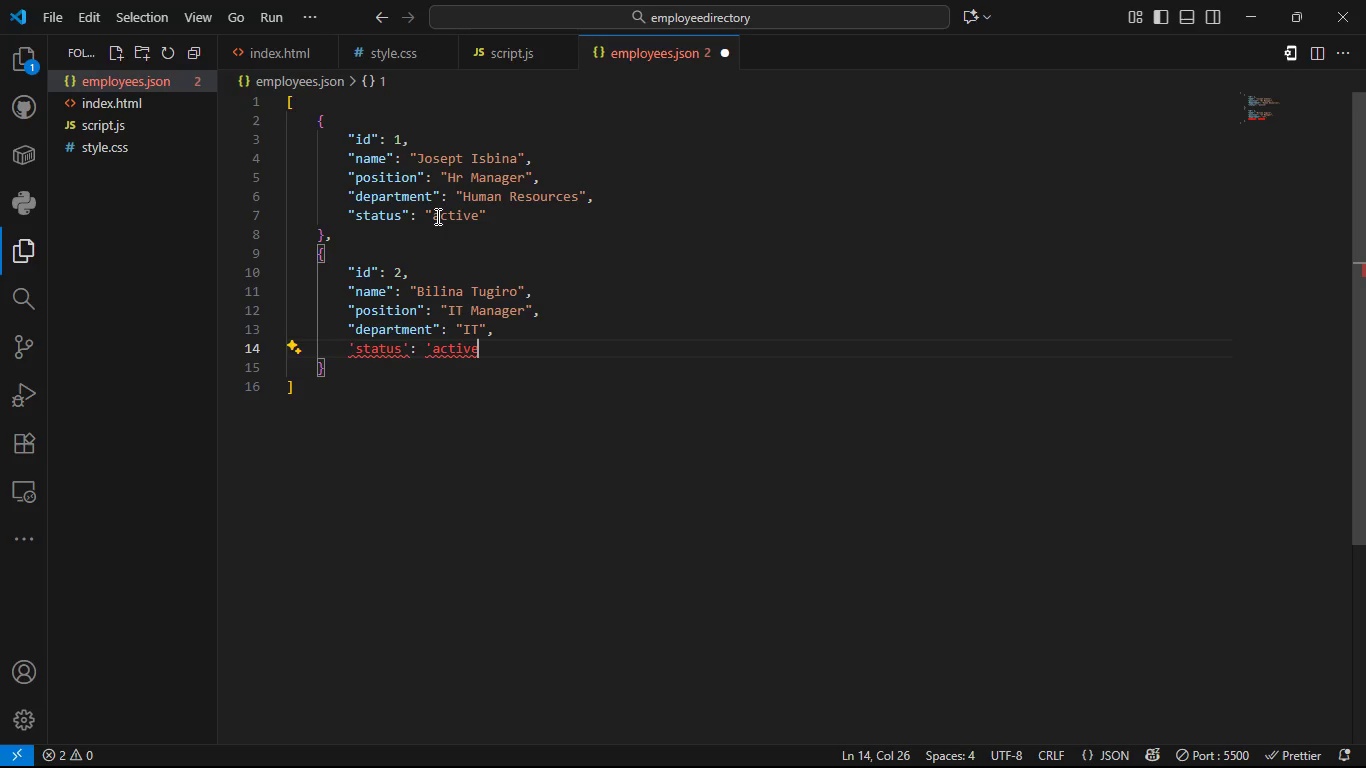 
key(Shift+Backspace)